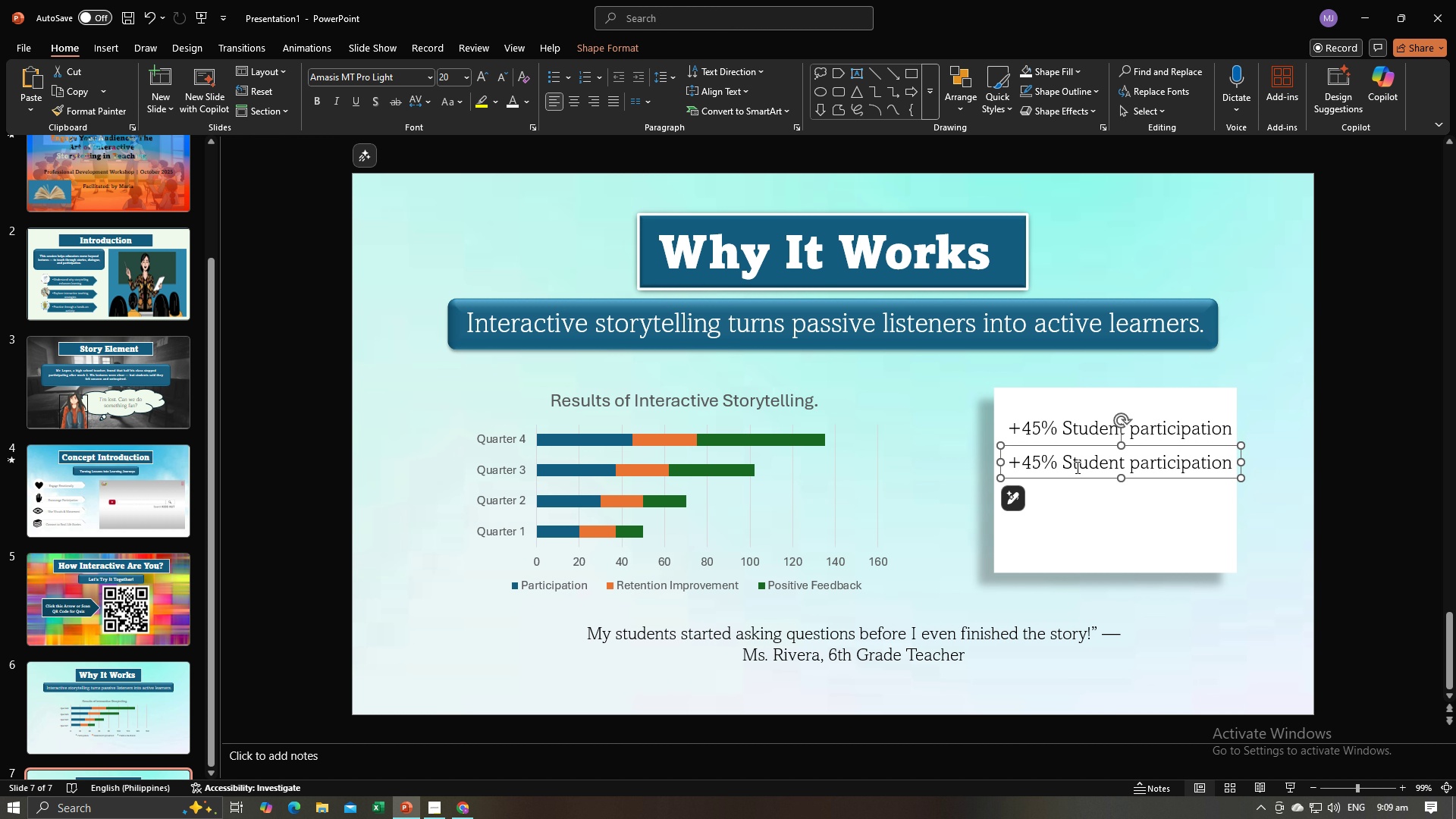 
key(Alt+AltLeft)
 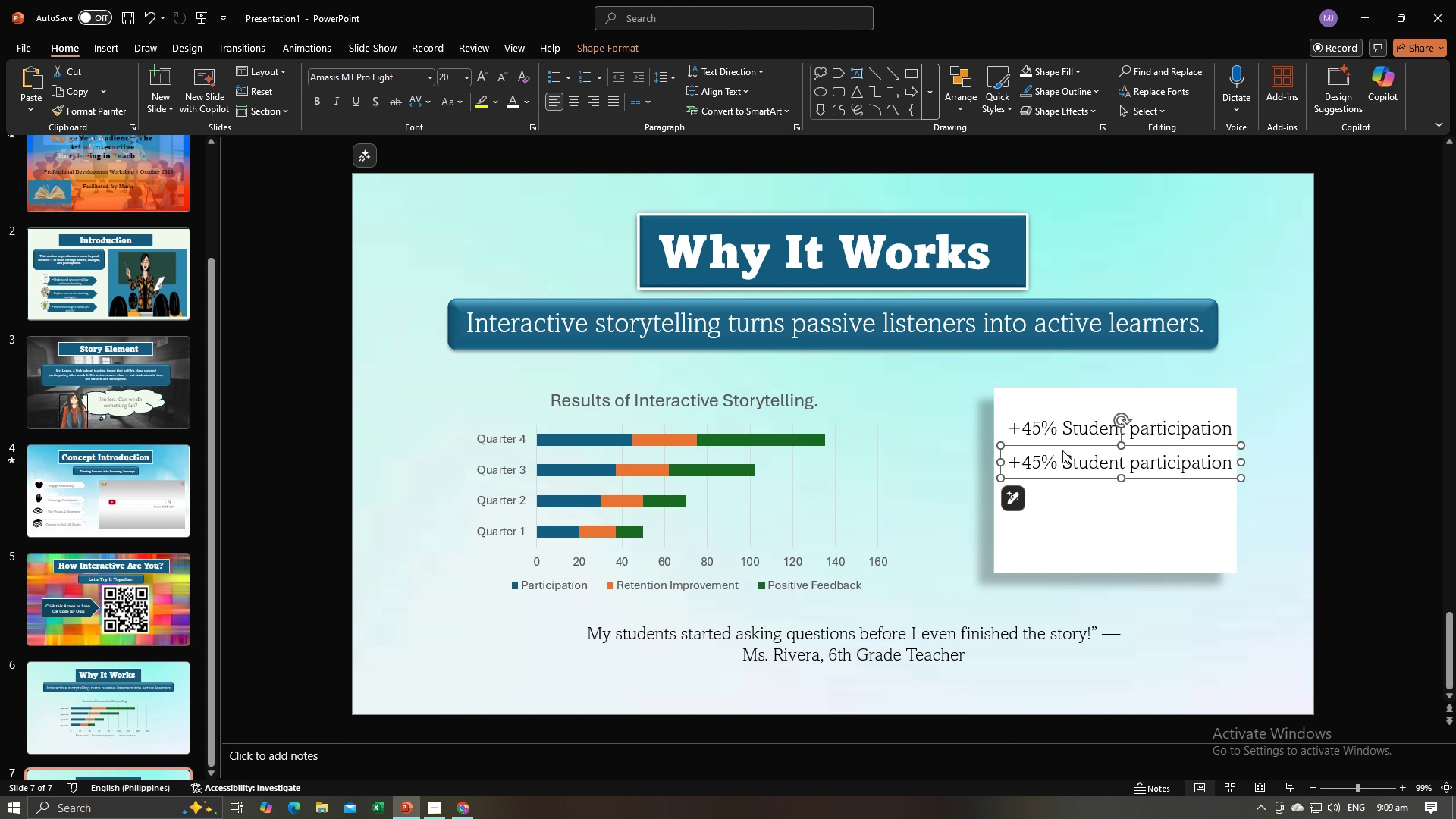 
key(Alt+Tab)
 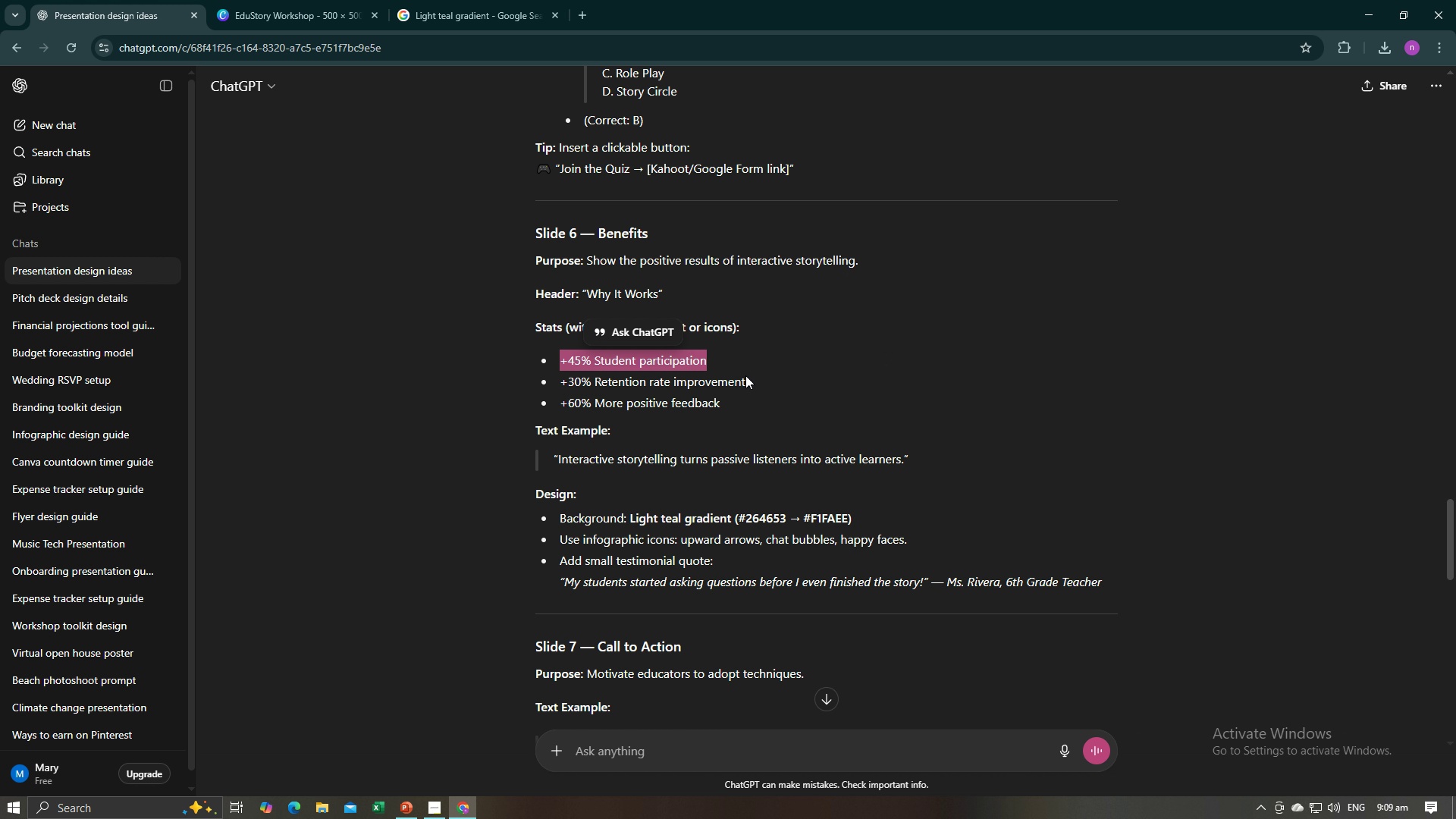 
left_click_drag(start_coordinate=[746, 377], to_coordinate=[563, 388])
 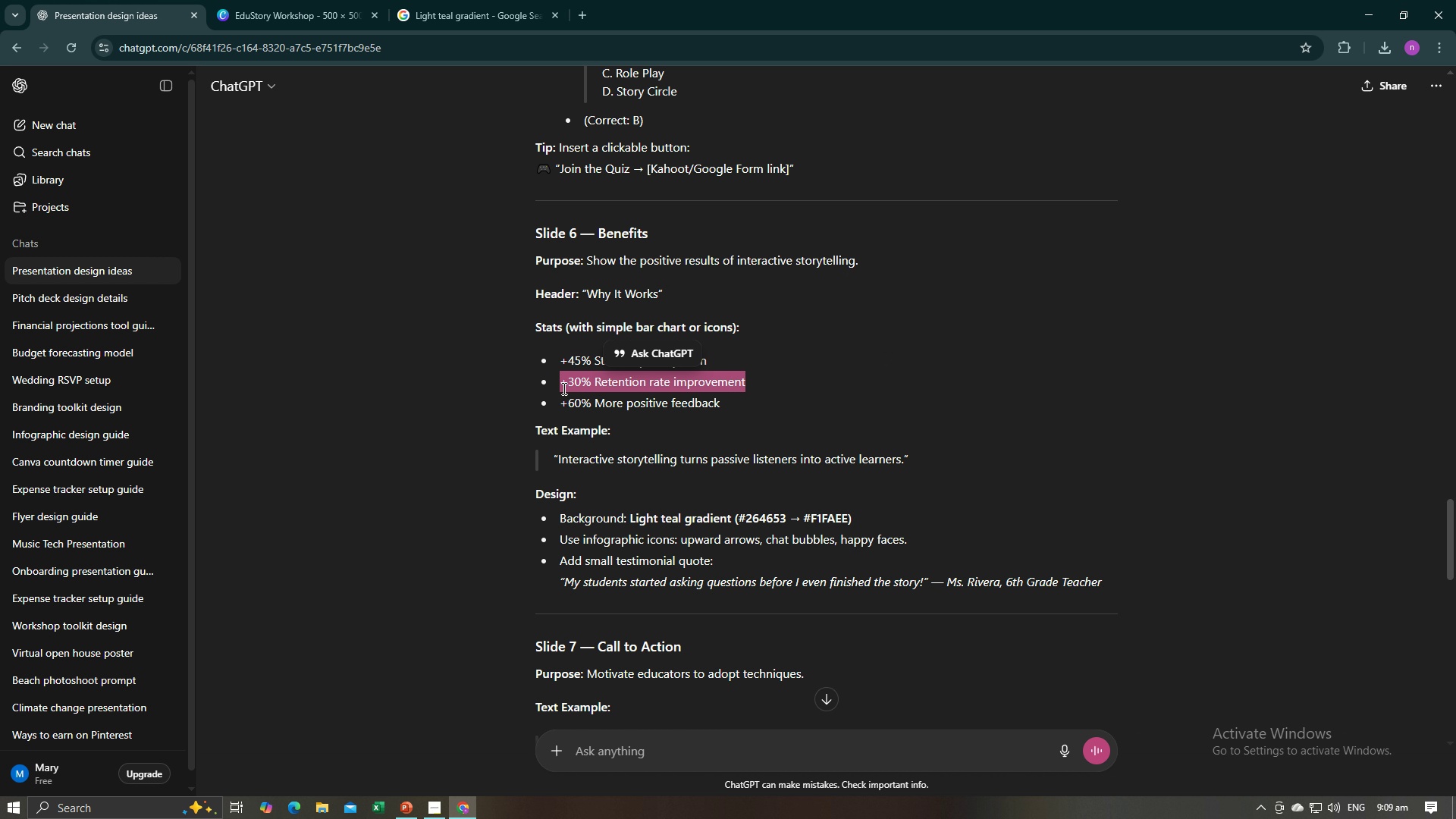 
key(Control+C)
 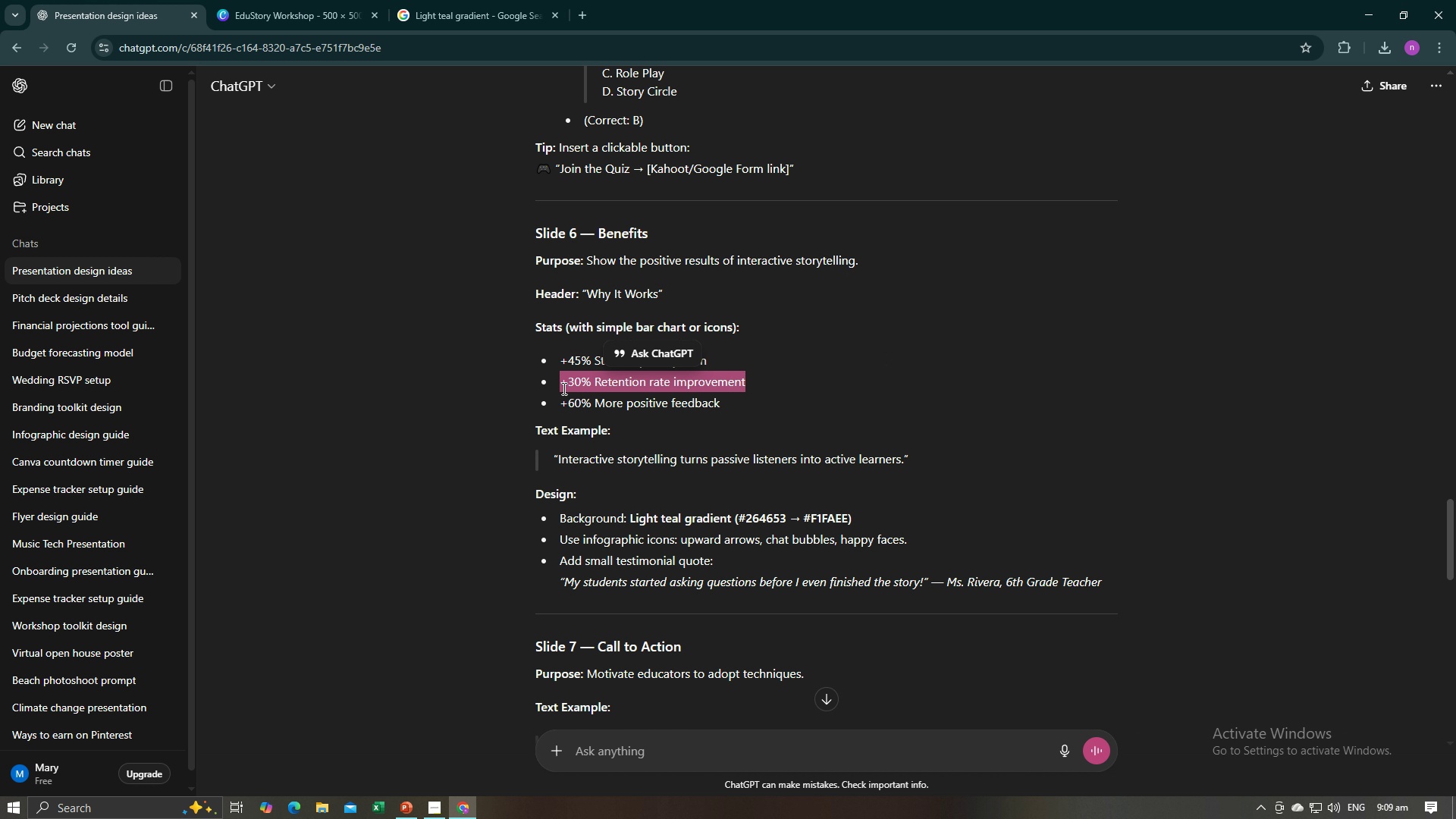 
key(Control+C)
 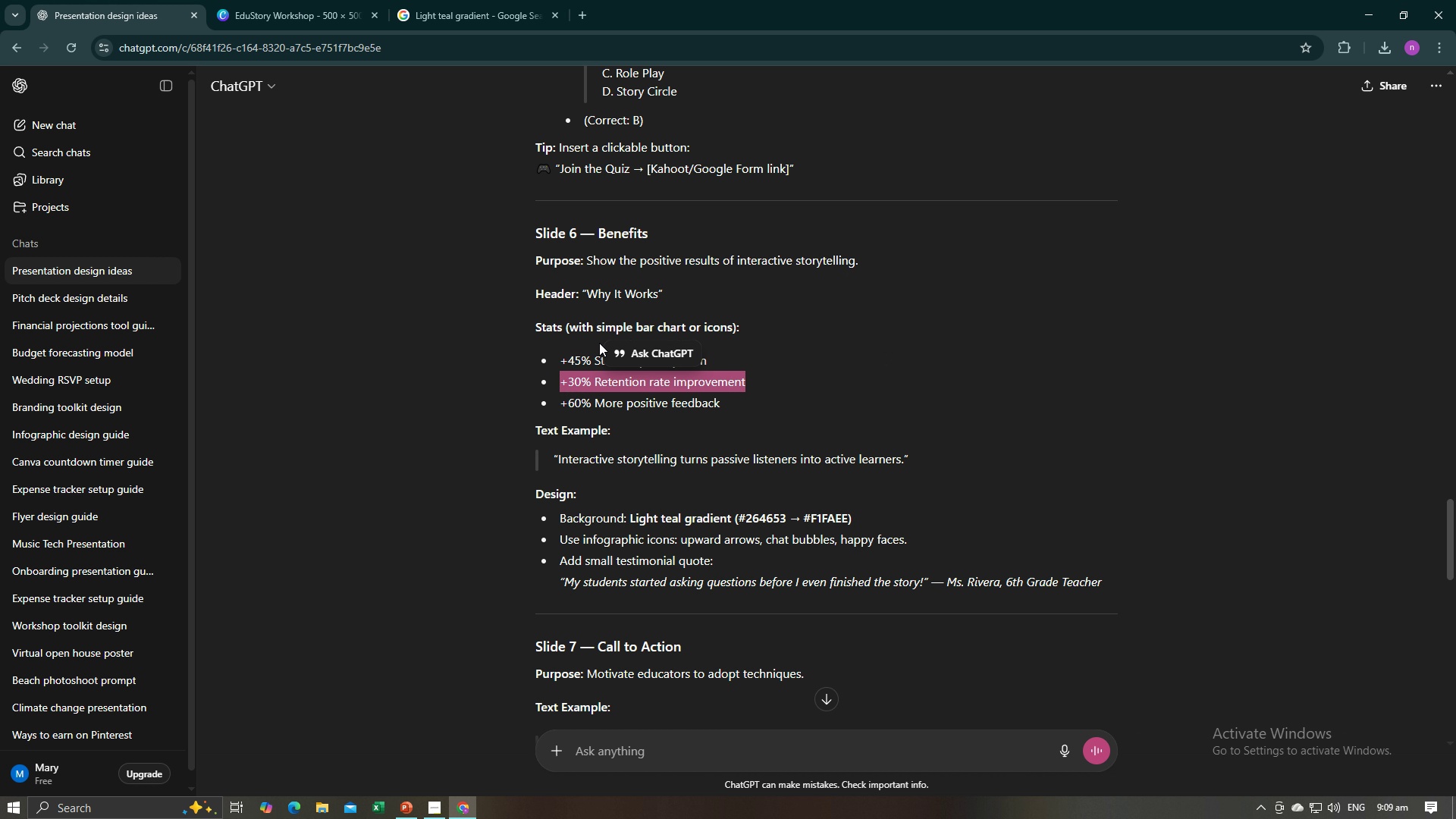 
key(Alt+AltLeft)
 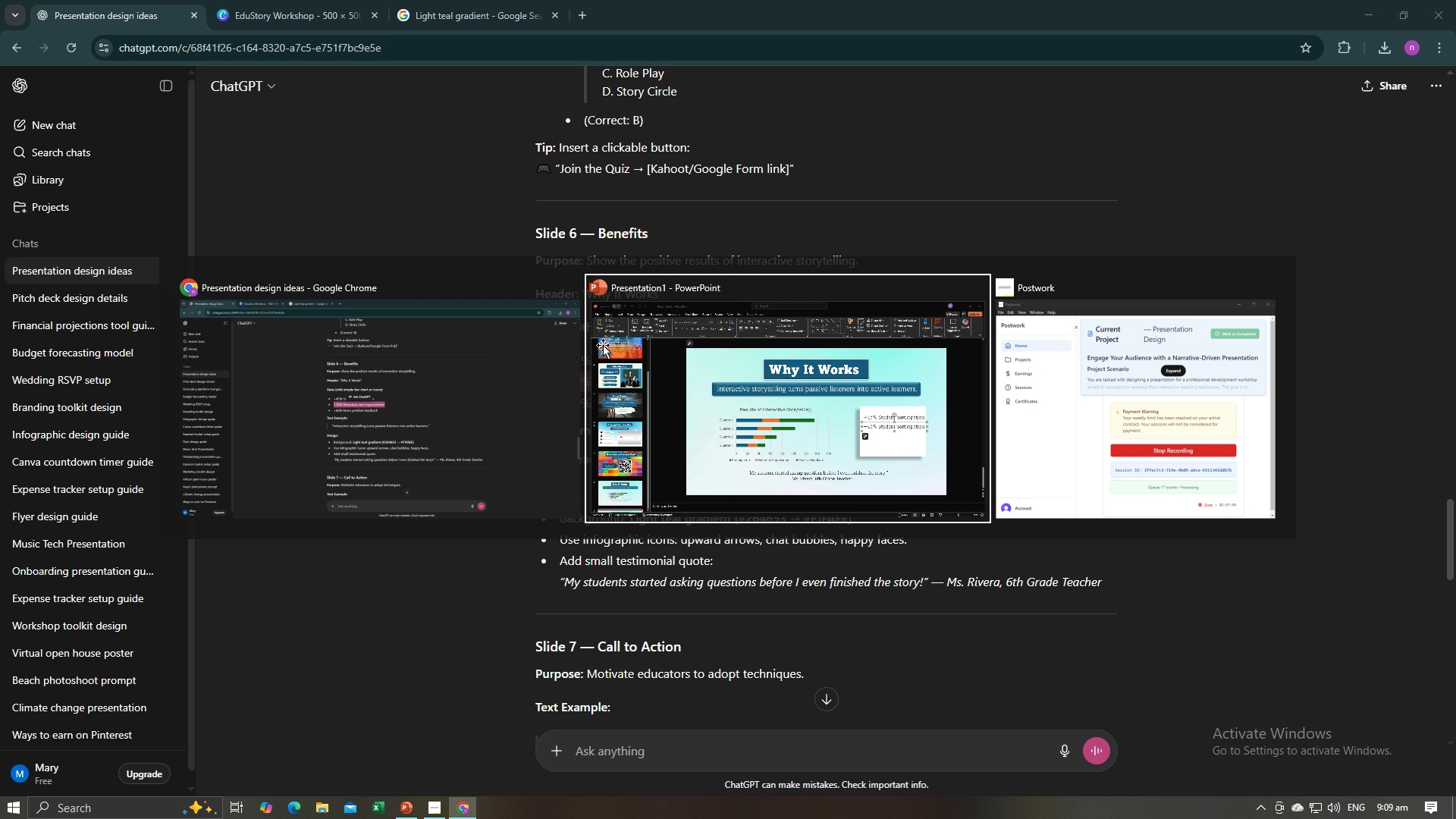 
key(Alt+Tab)
 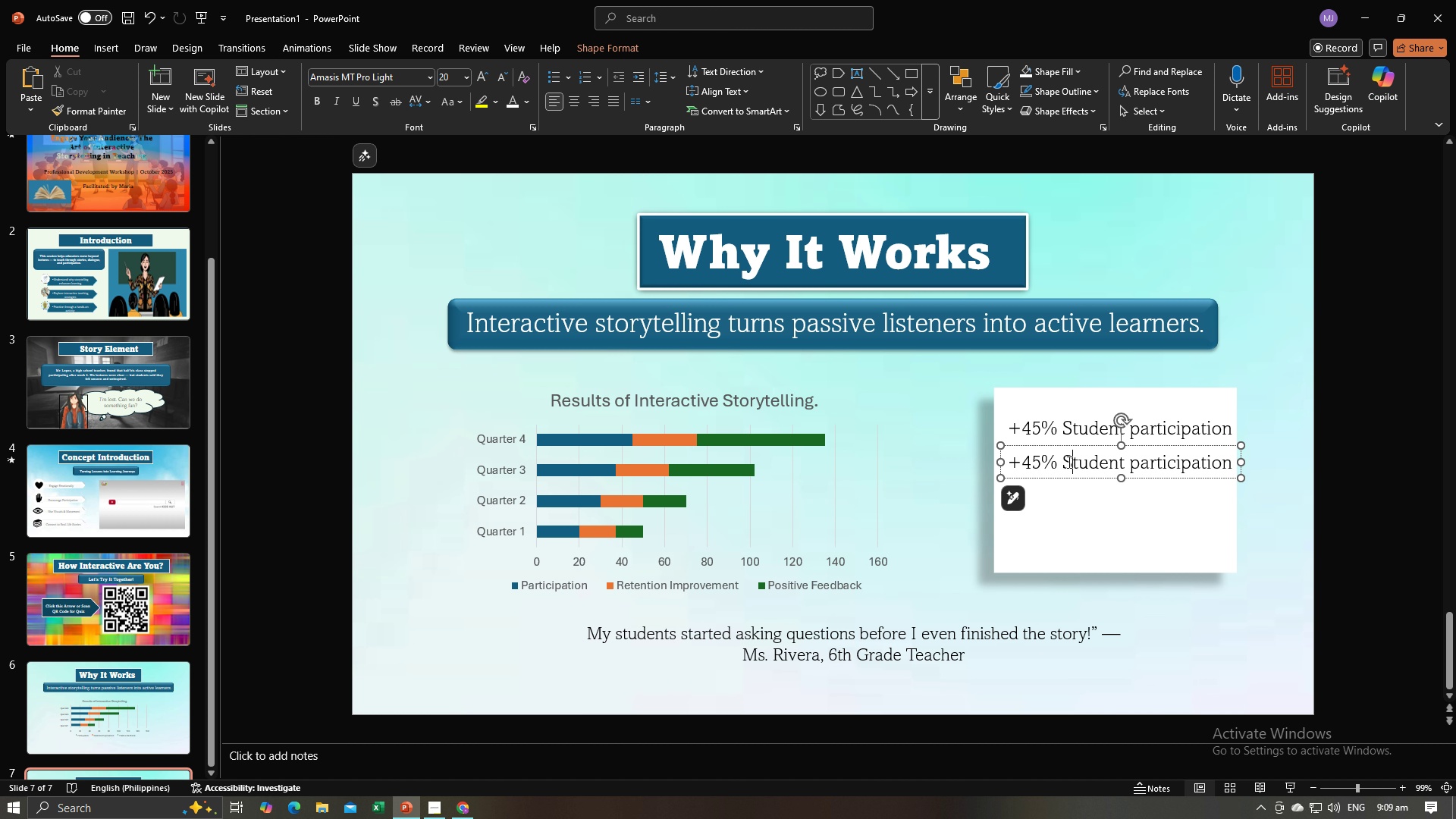 
left_click([1068, 462])
 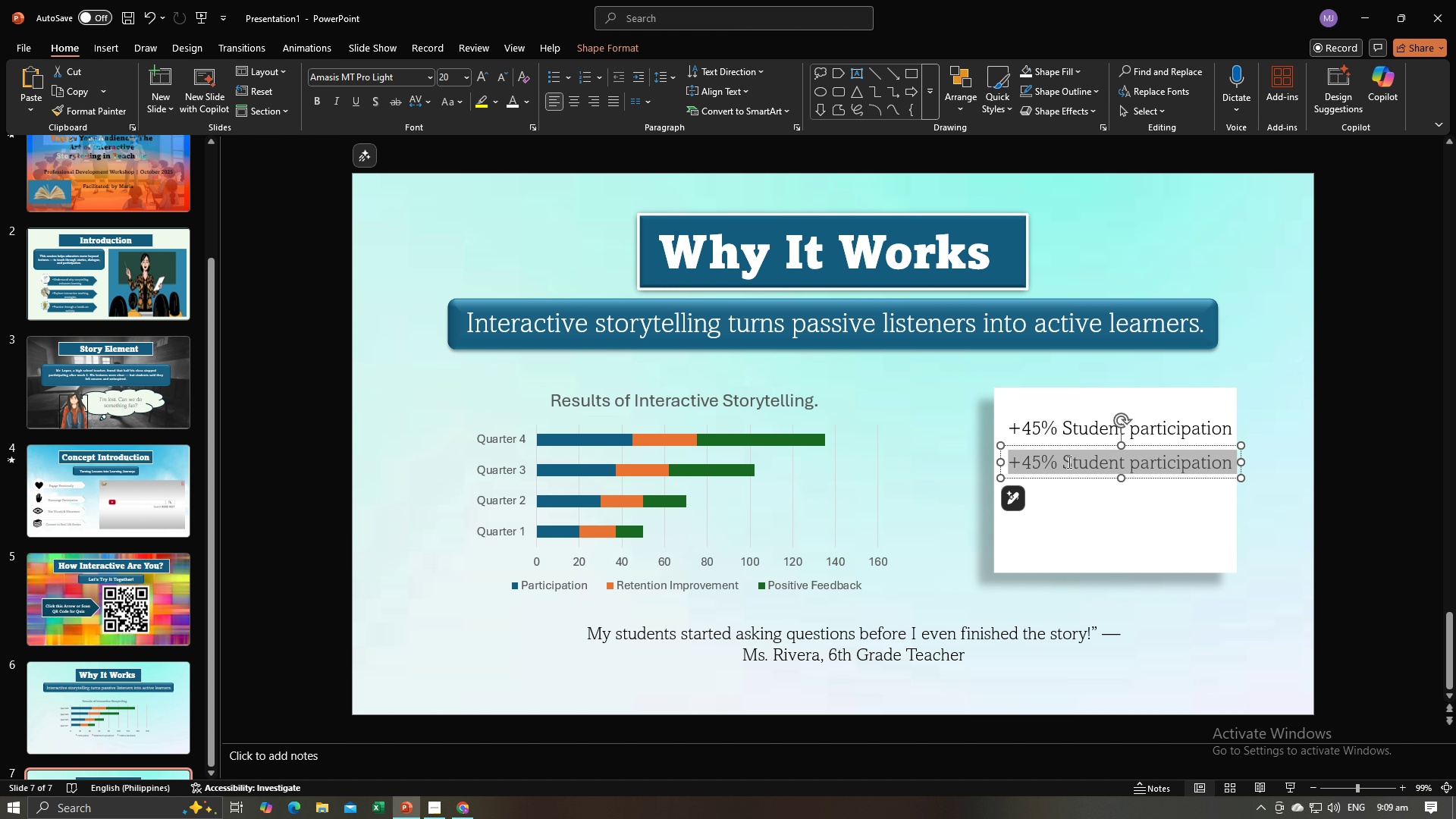 
key(Control+A)
 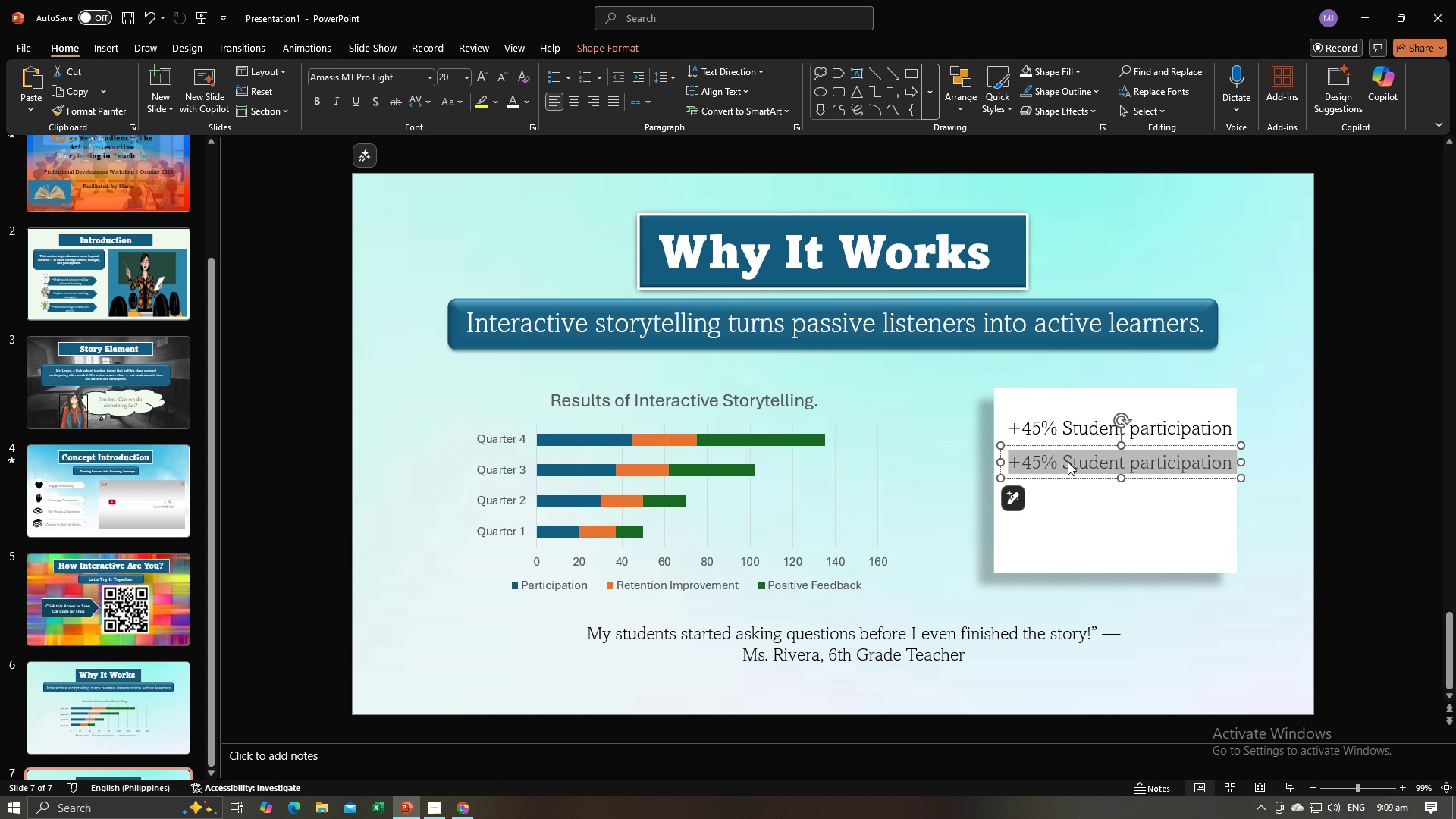 
key(Control+V)
 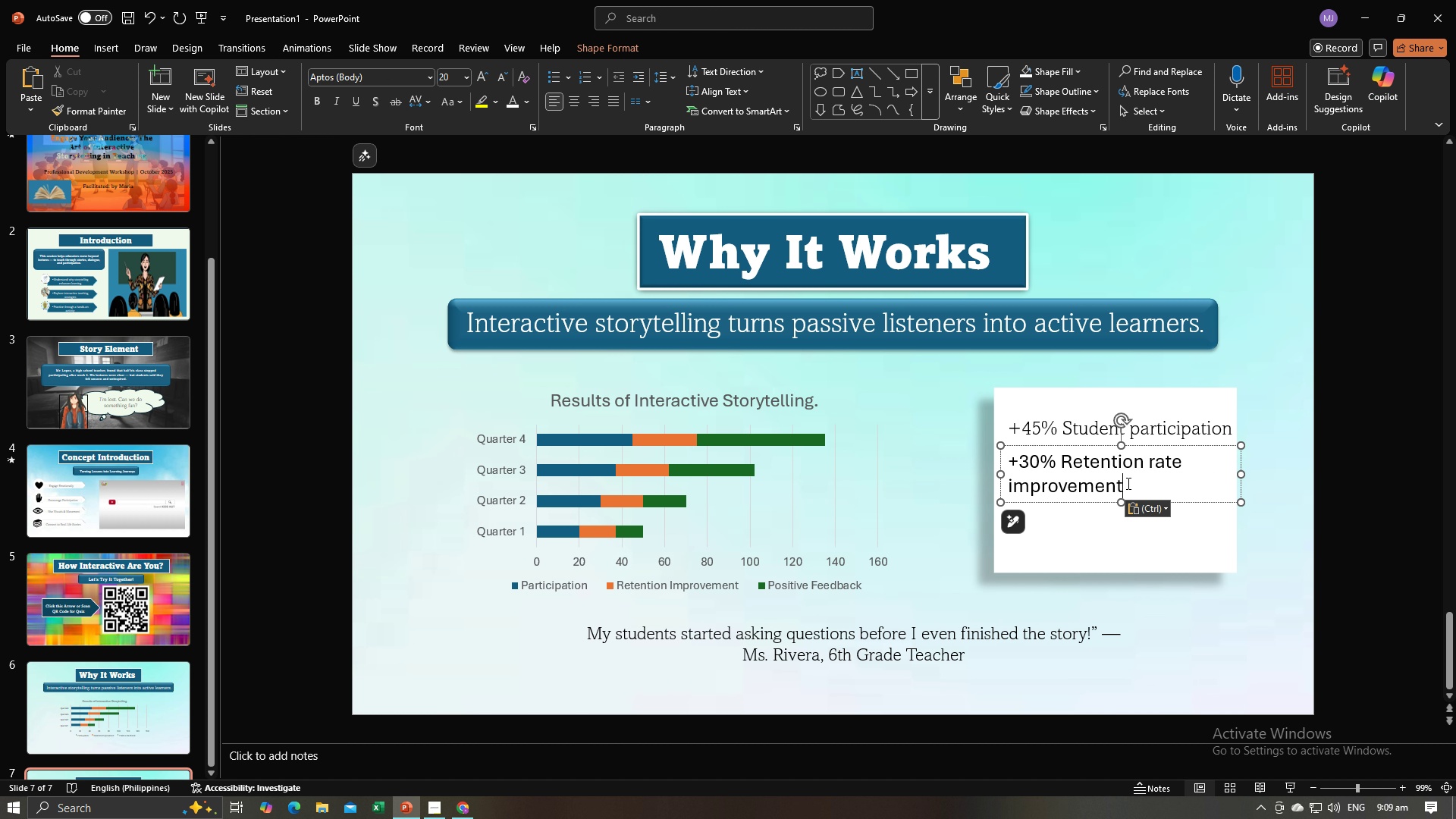 
left_click_drag(start_coordinate=[1127, 483], to_coordinate=[1012, 462])
 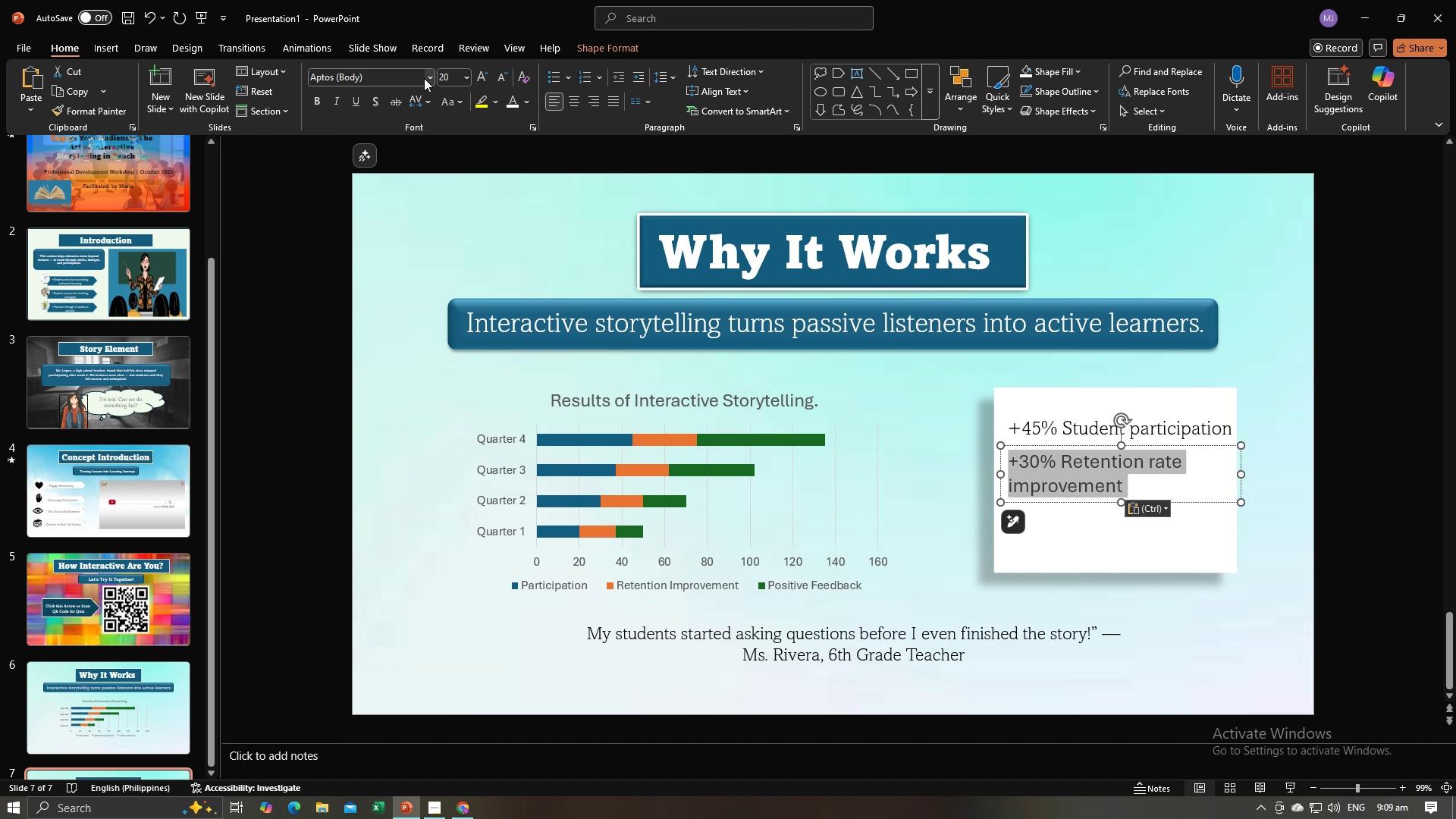 
left_click([424, 78])
 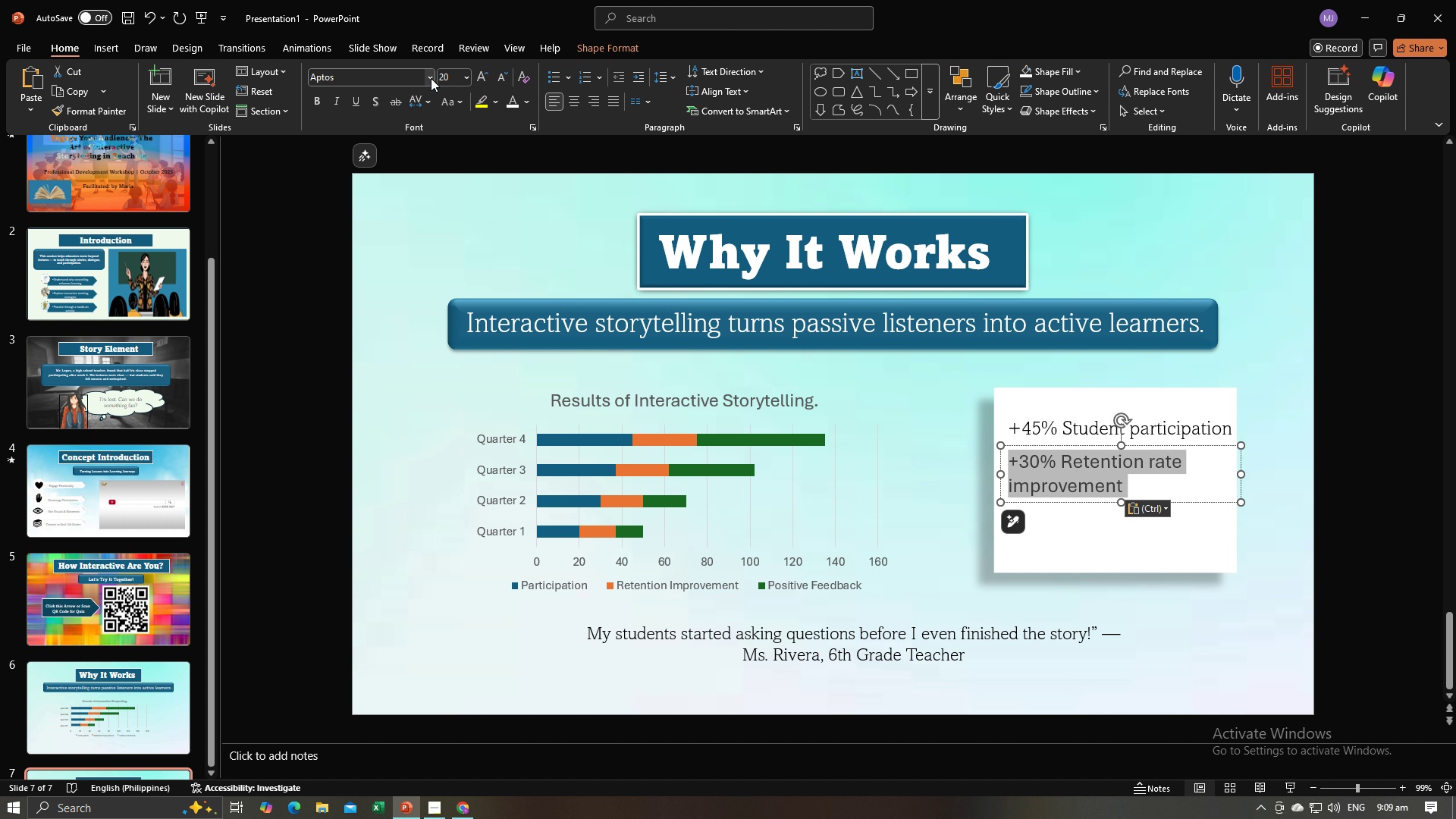 
left_click([431, 78])
 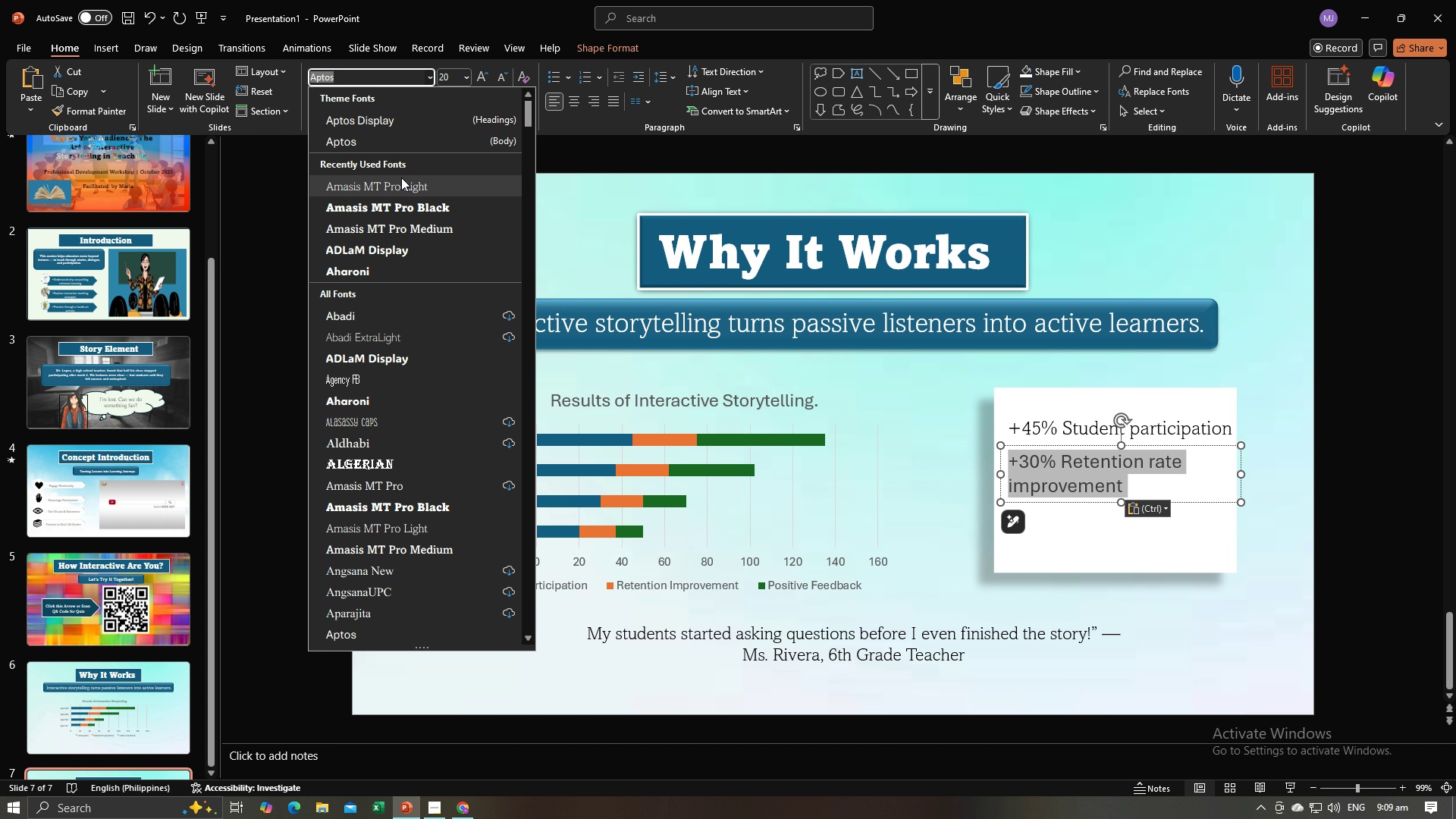 
left_click([401, 181])
 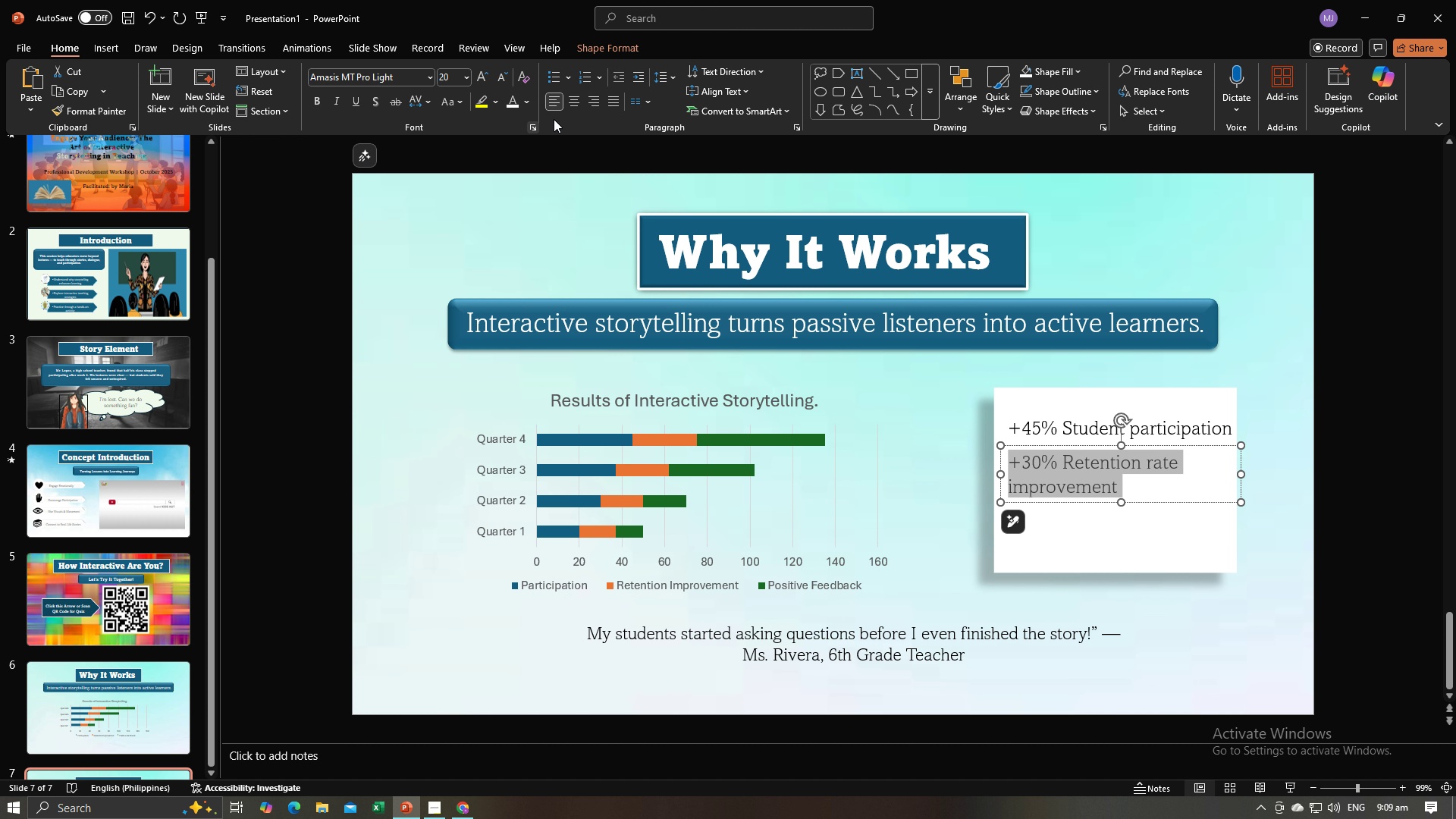 
left_click([570, 98])
 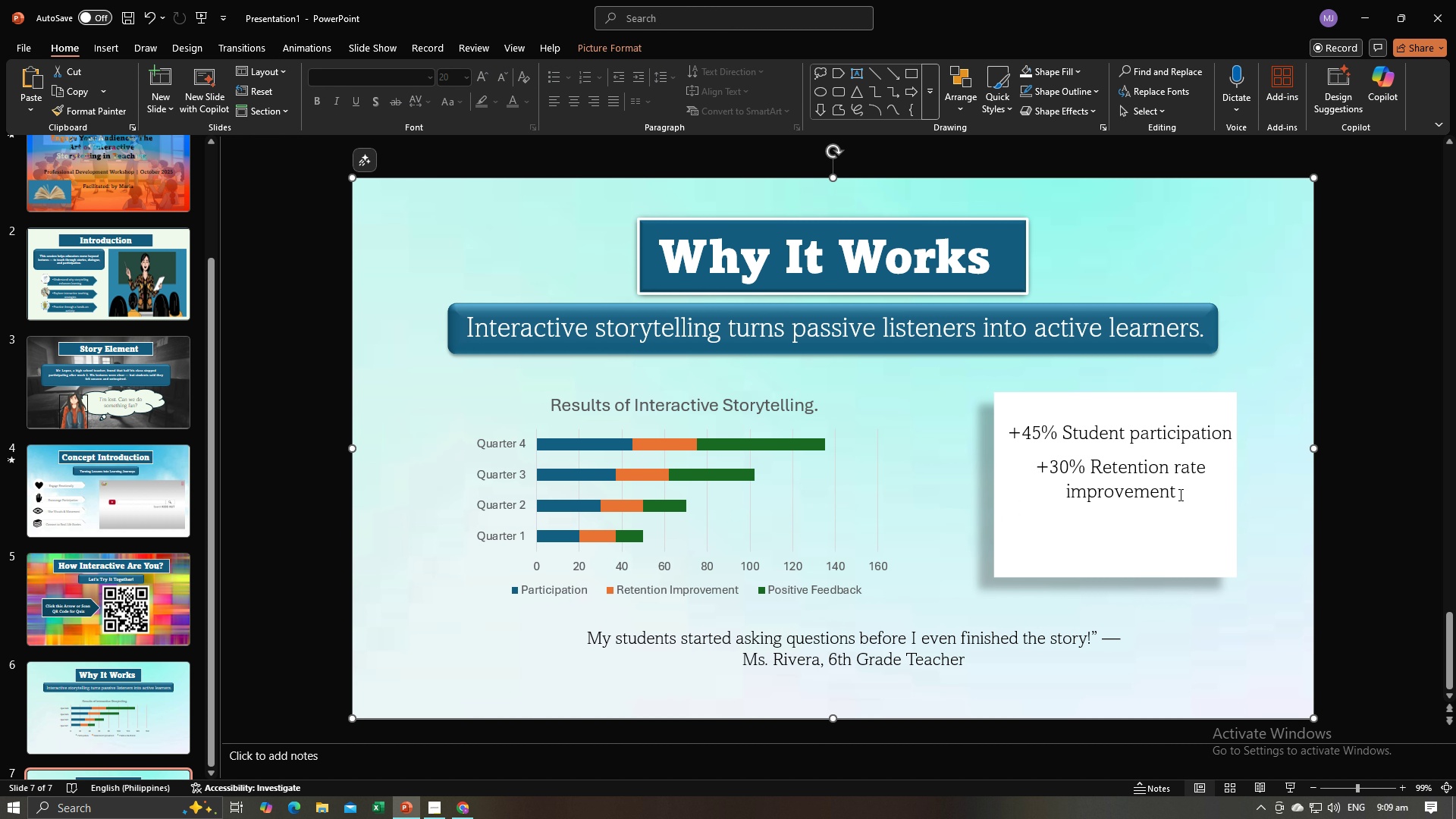 
left_click([1106, 489])
 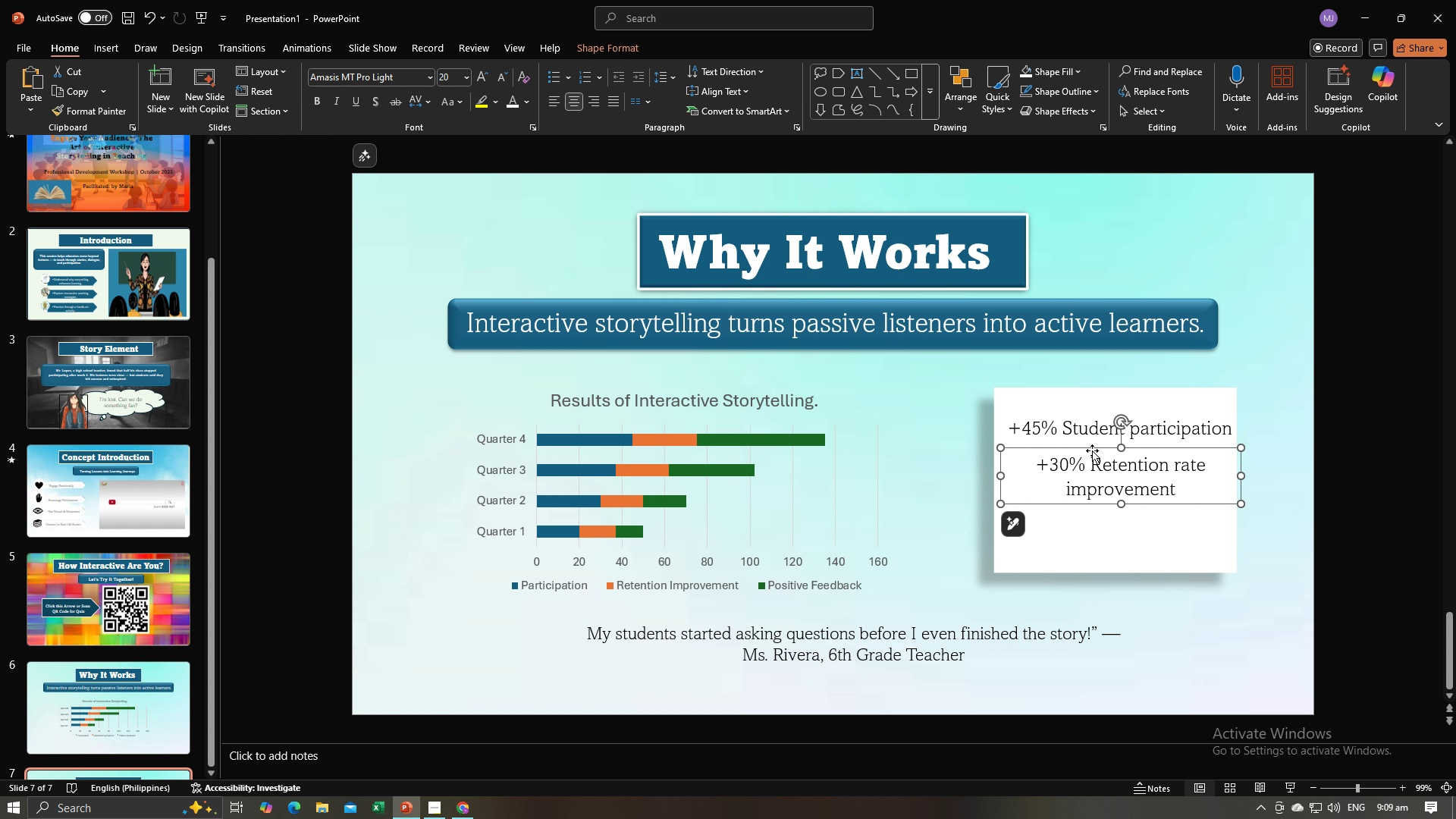 
hold_key(key=ControlLeft, duration=0.62)
 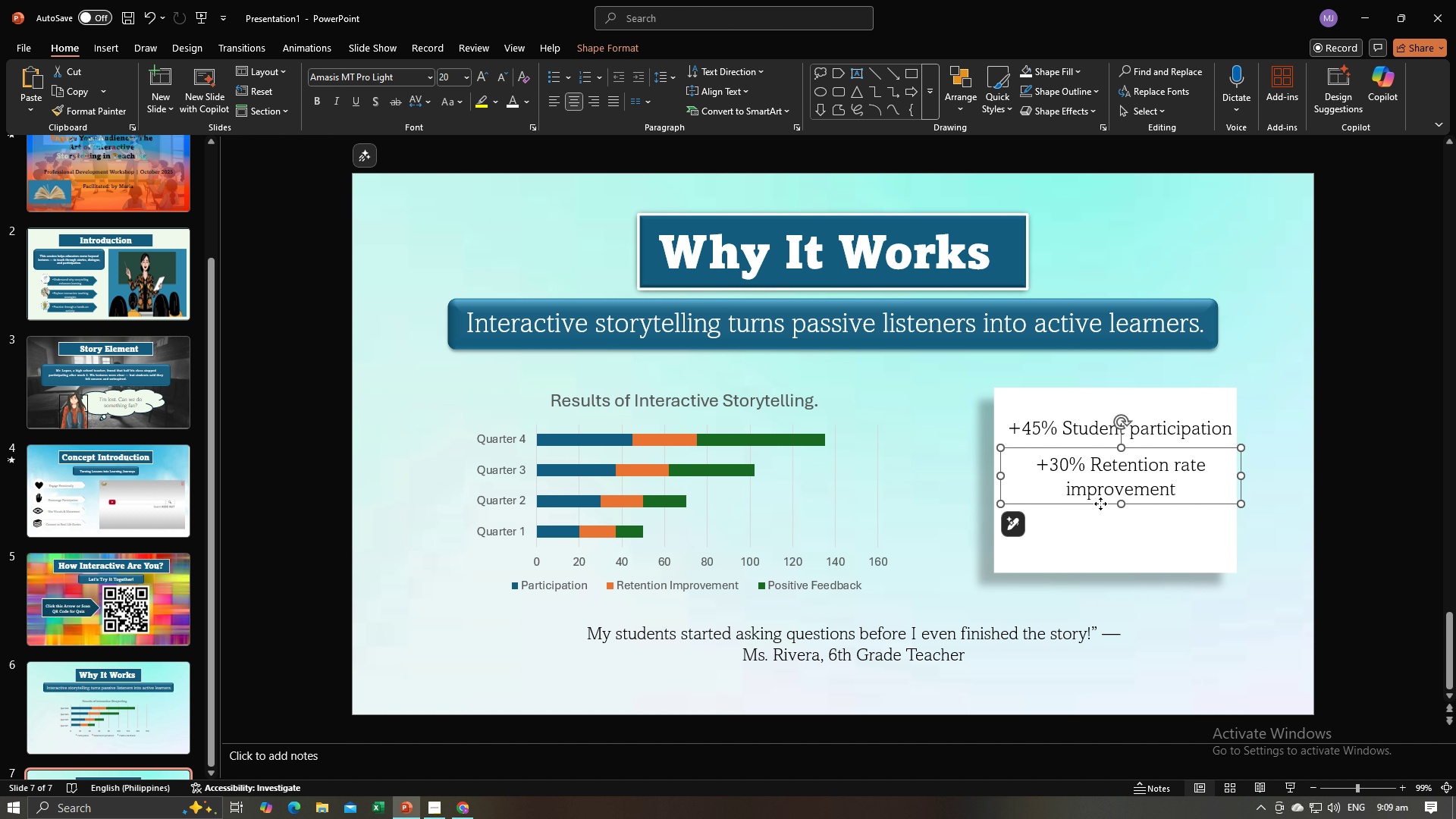 
left_click([1100, 504])
 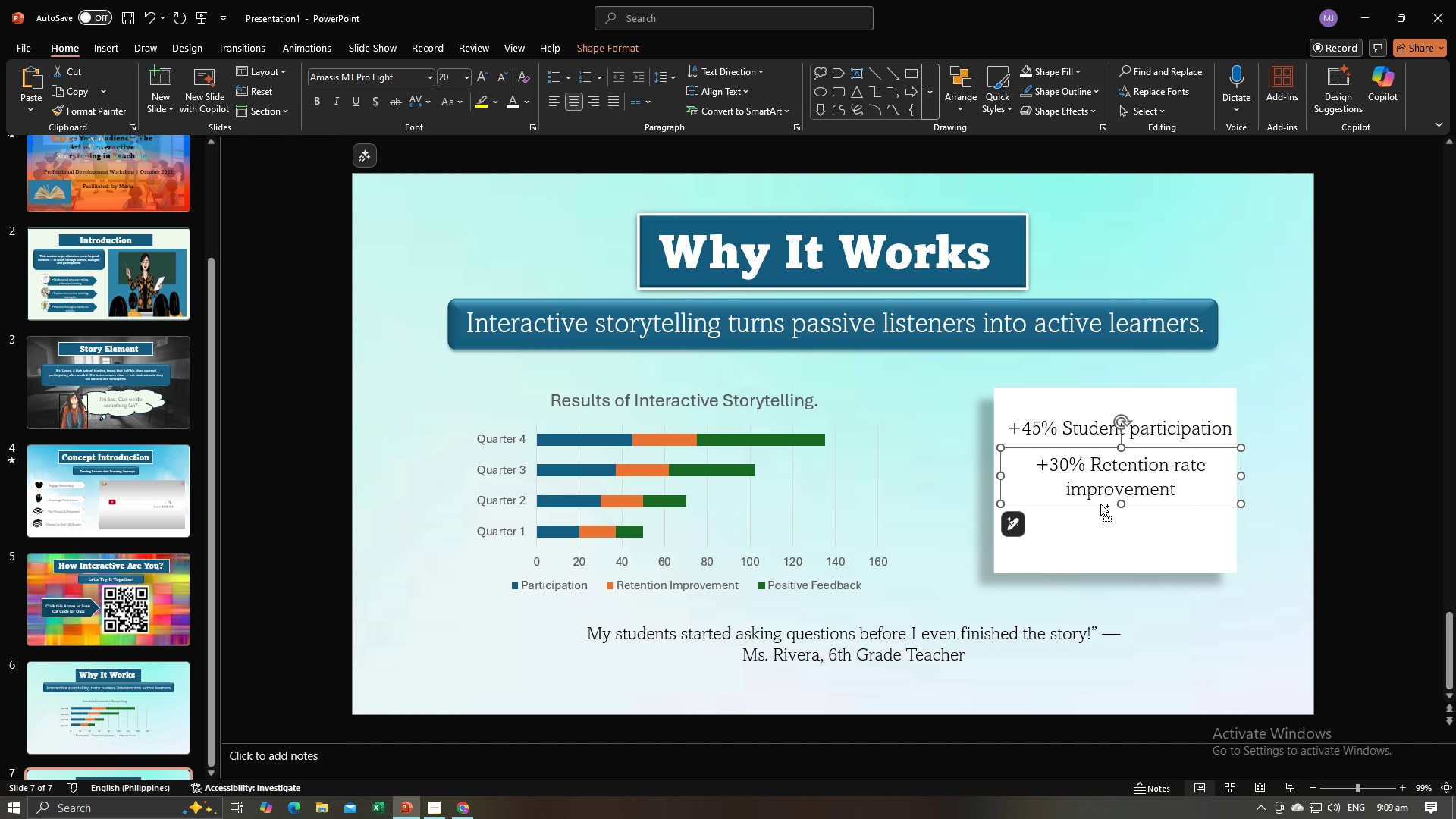 
key(Control+C)
 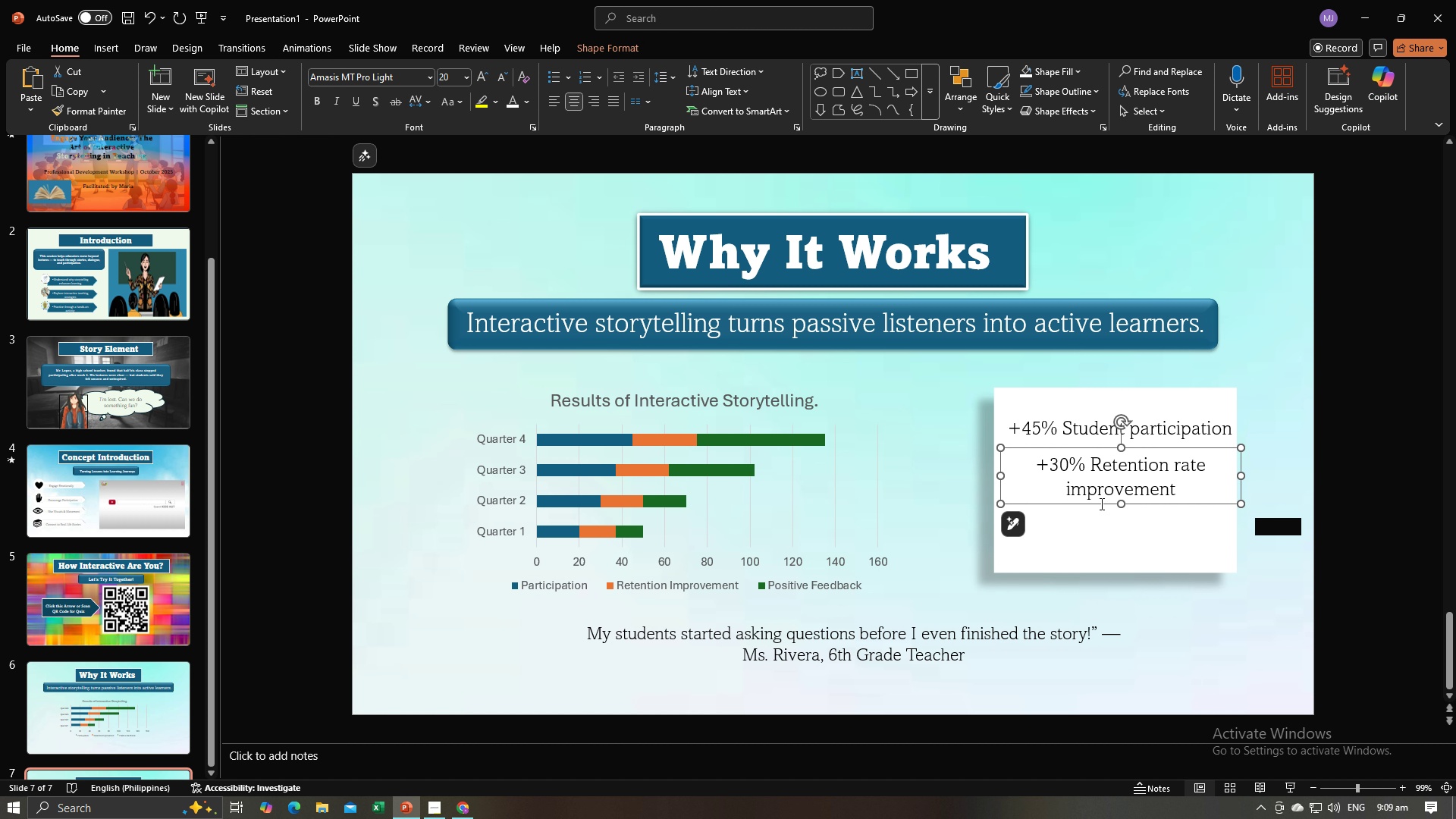 
key(Control+V)
 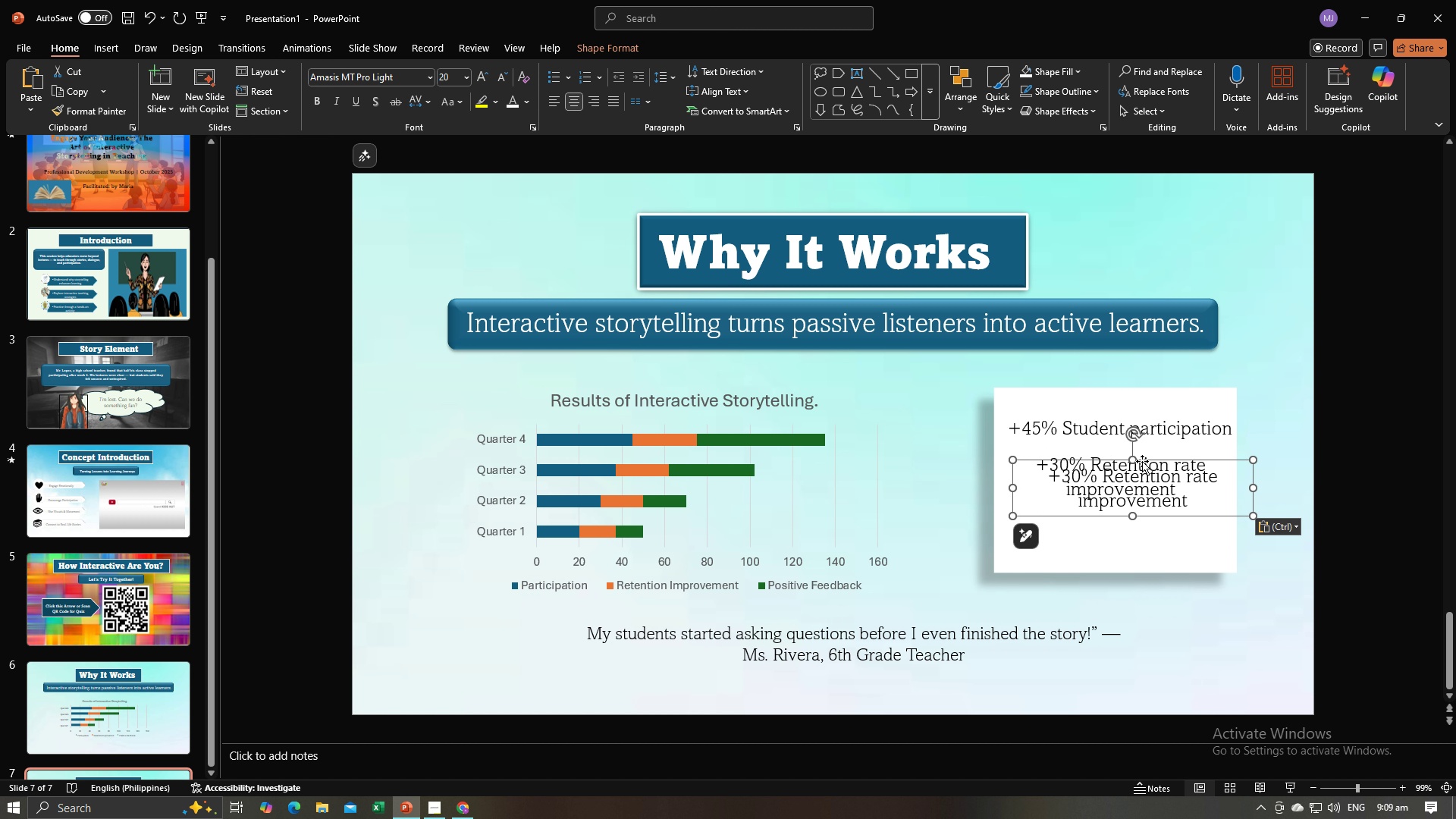 
left_click_drag(start_coordinate=[1142, 461], to_coordinate=[1120, 510])
 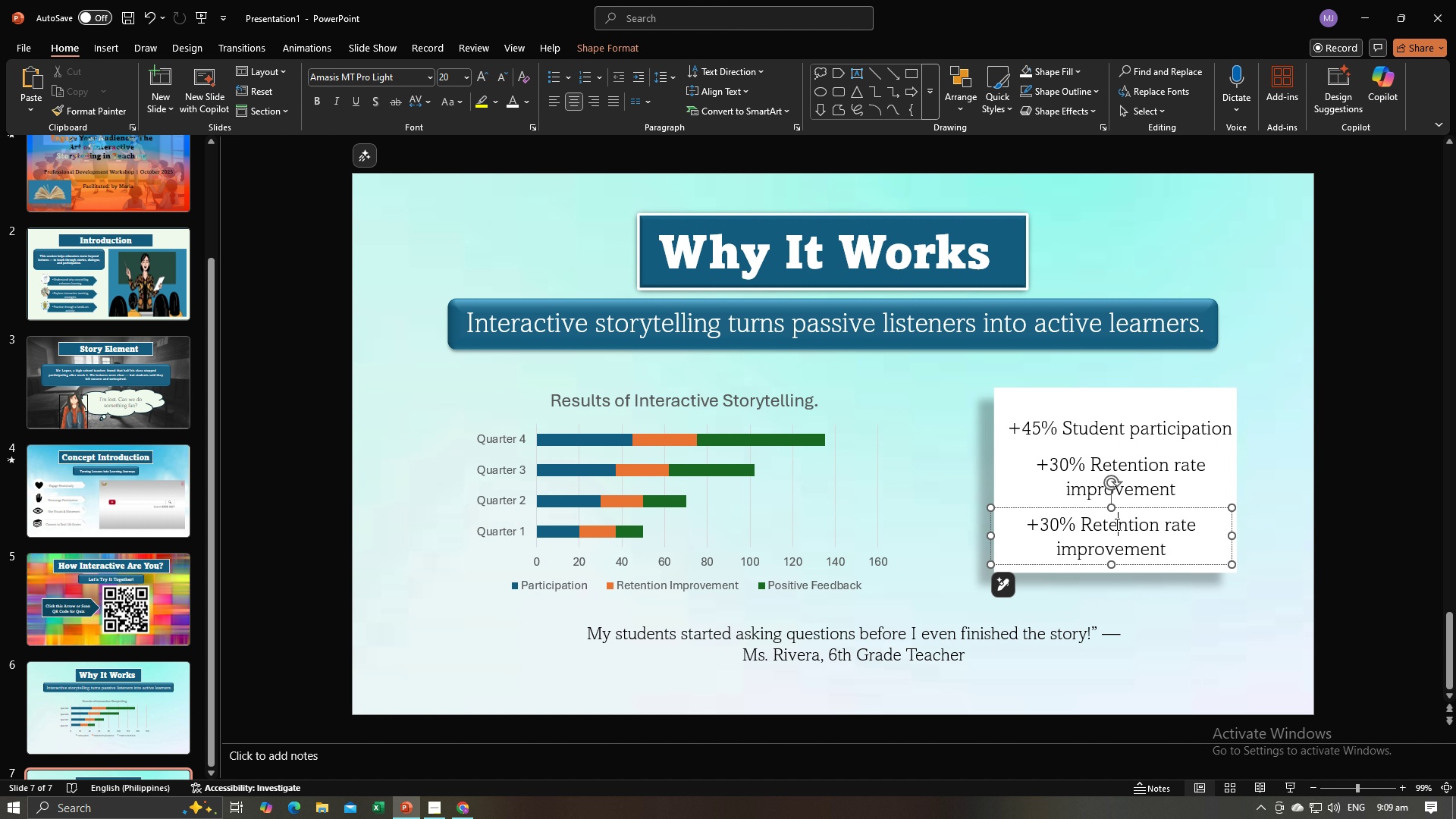 
left_click([1116, 524])
 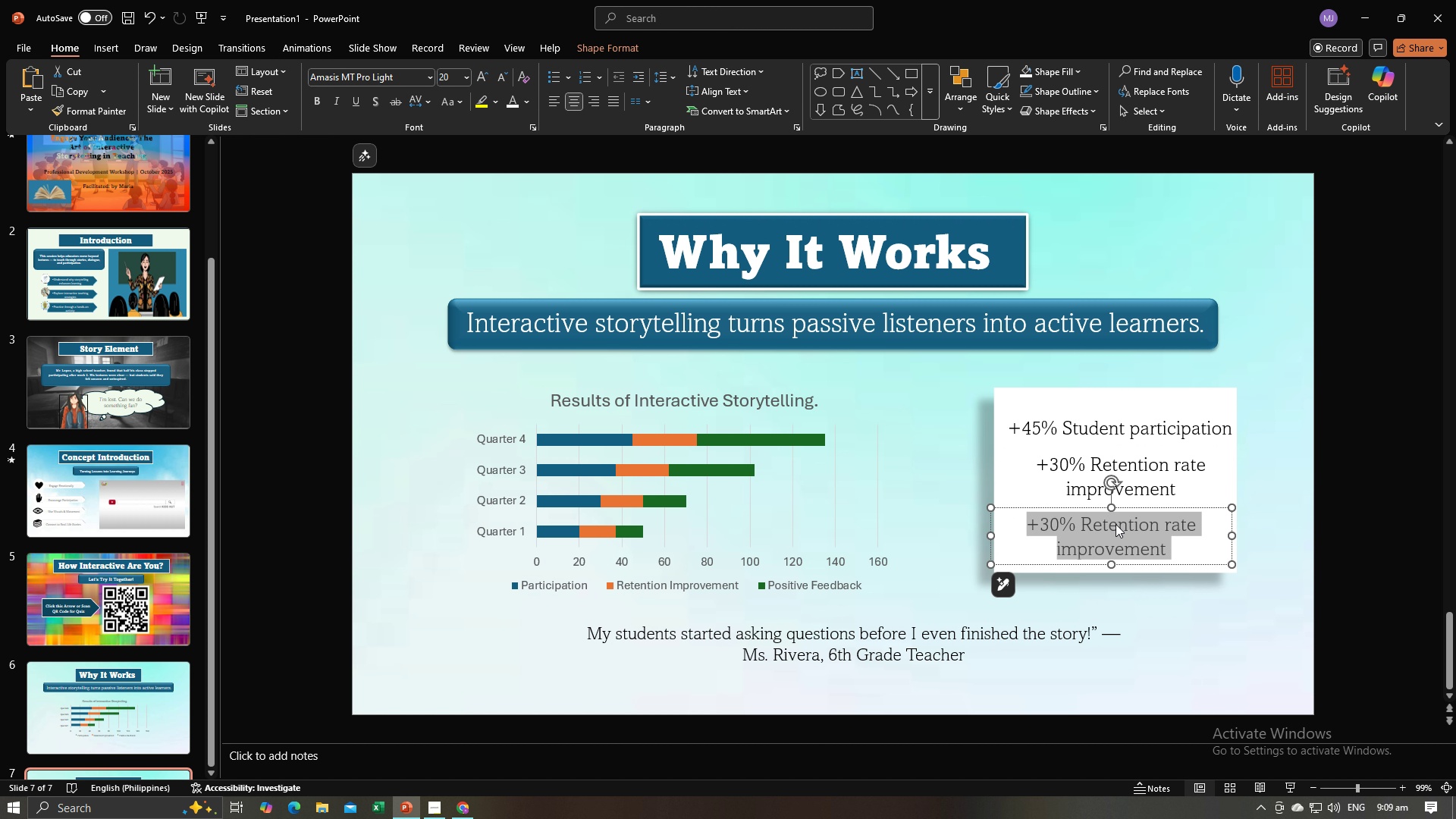 
key(Control+A)
 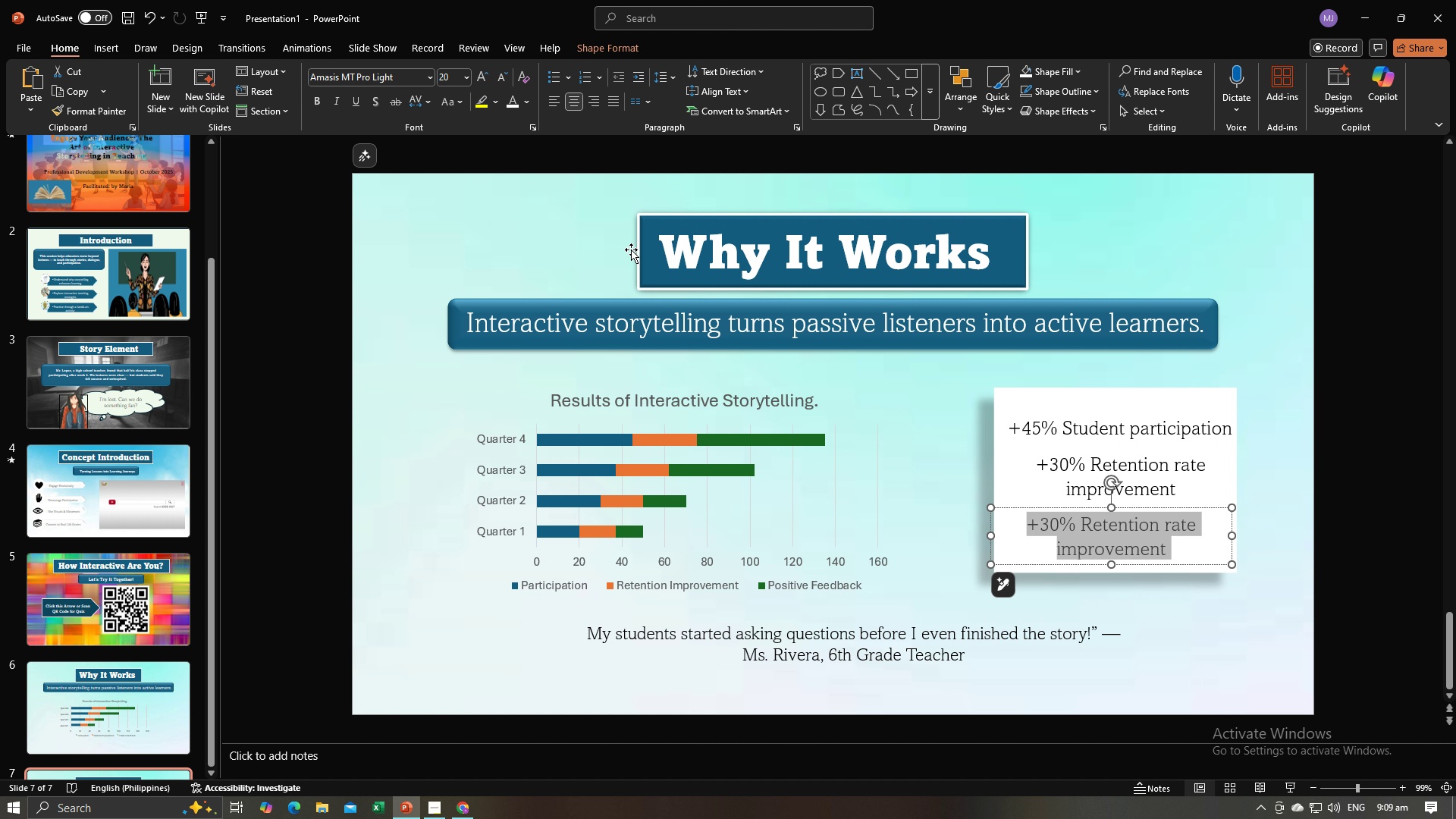 
key(Alt+AltLeft)
 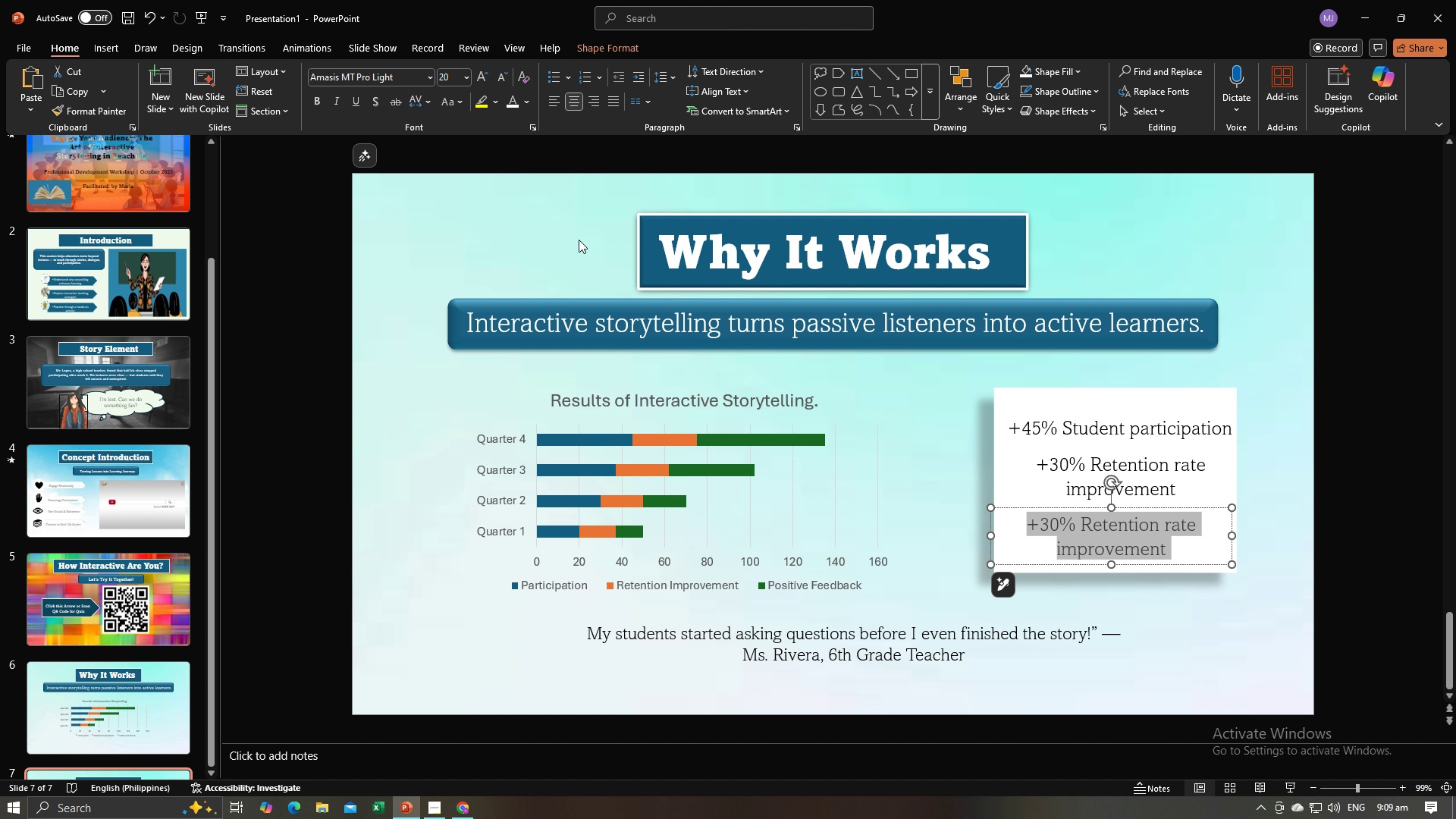 
key(Alt+Tab)
 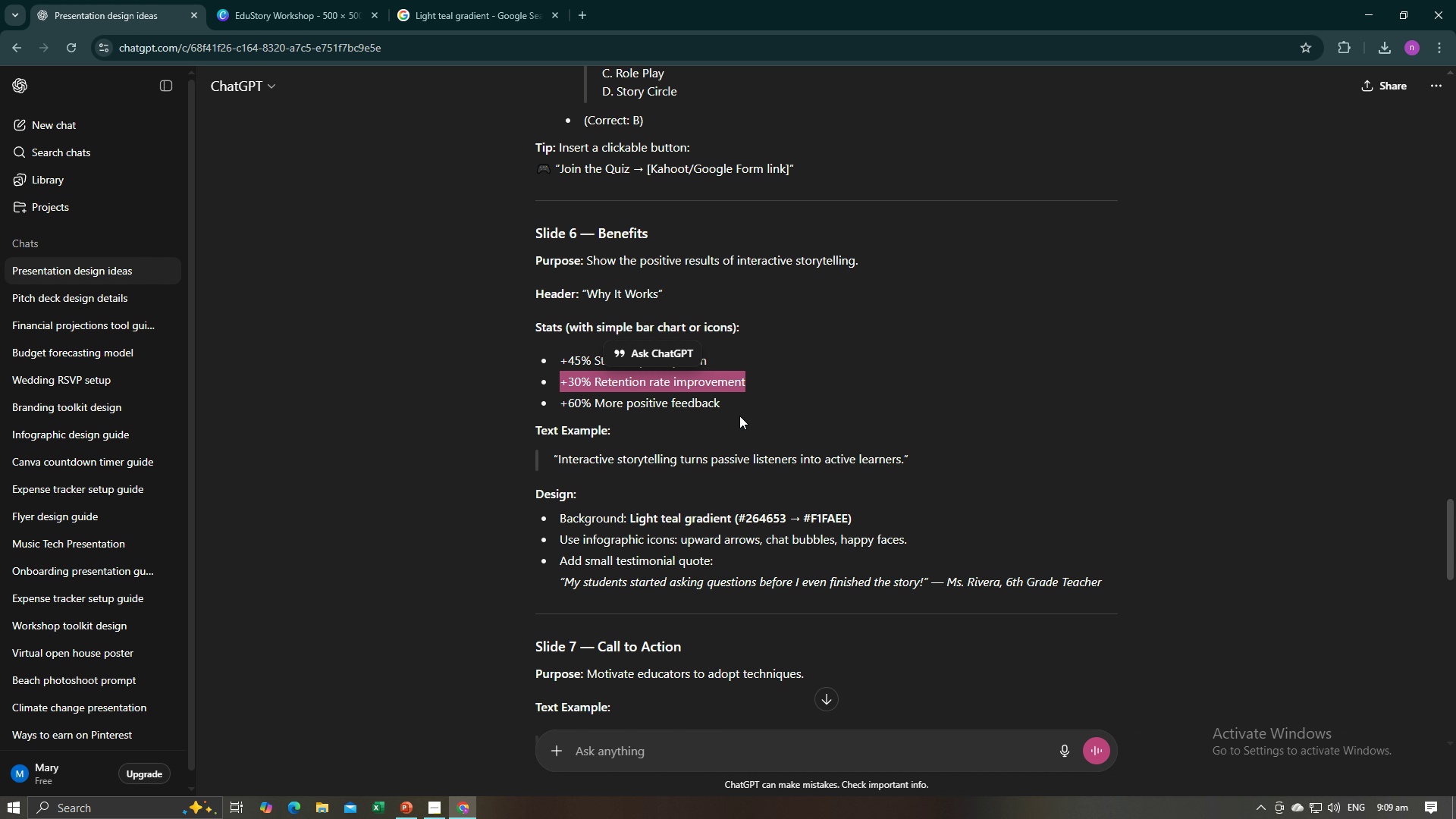 
left_click_drag(start_coordinate=[733, 406], to_coordinate=[563, 404])
 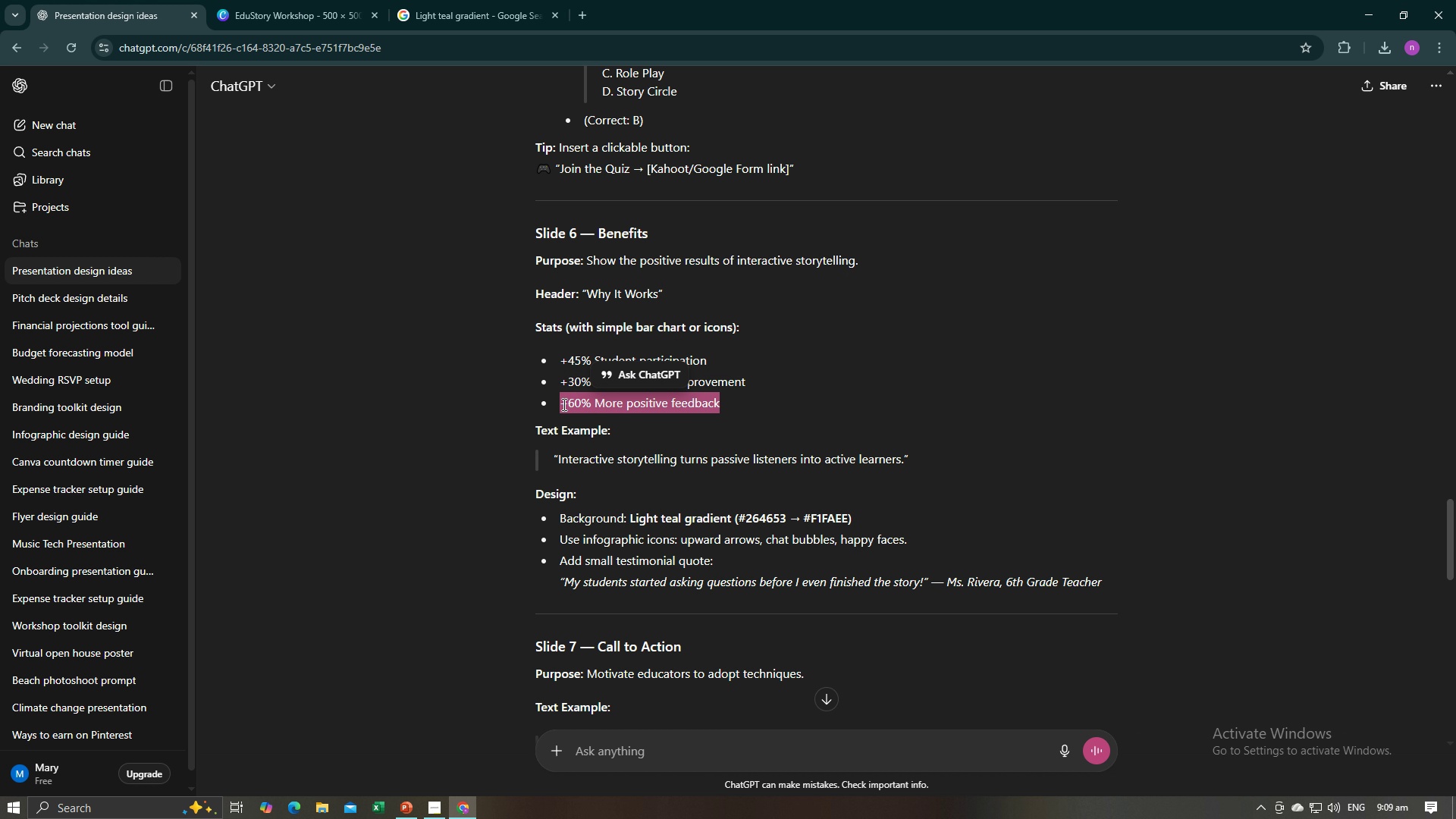 
key(Control+C)
 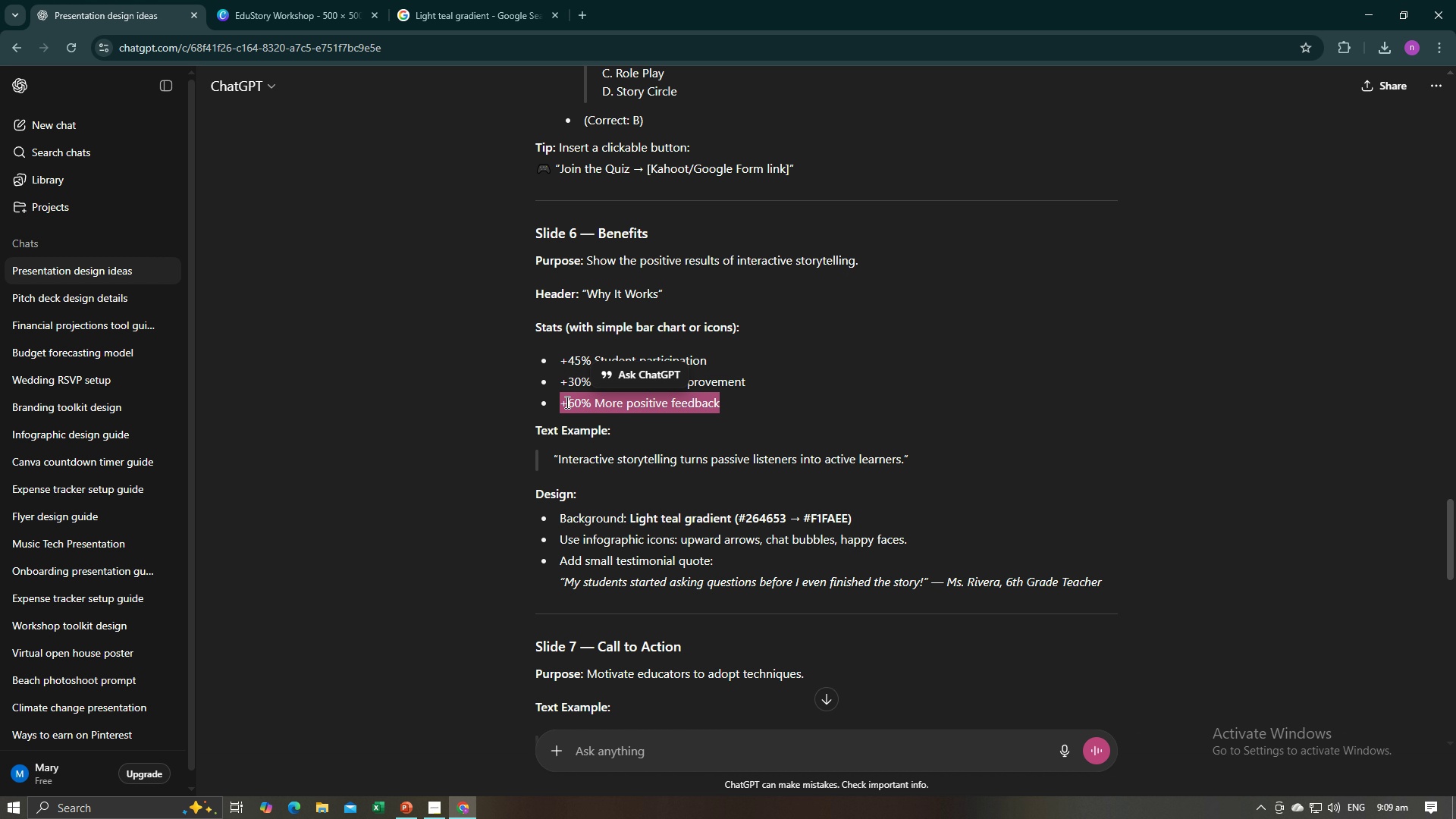 
key(Alt+AltLeft)
 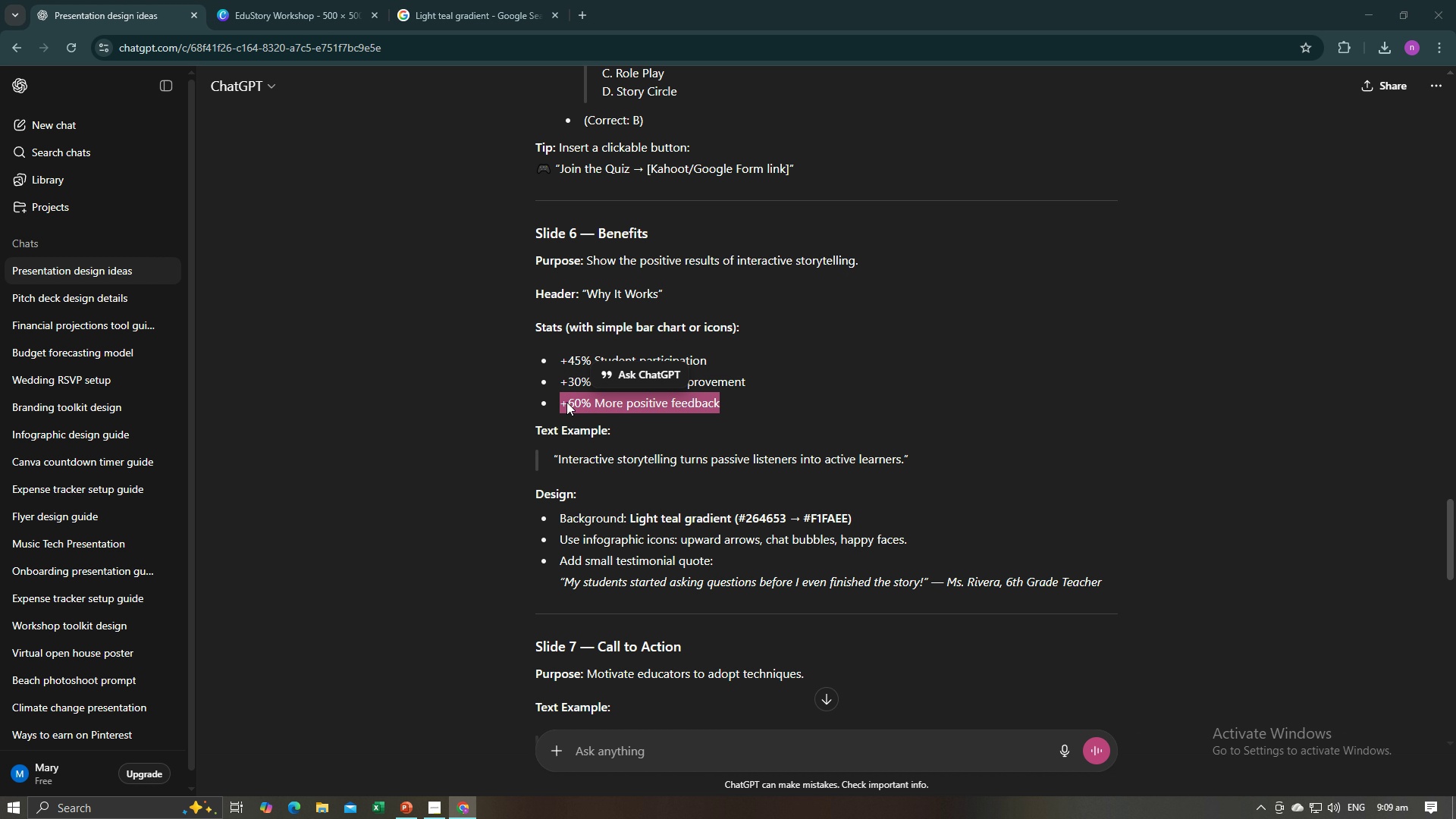 
key(Alt+Tab)
 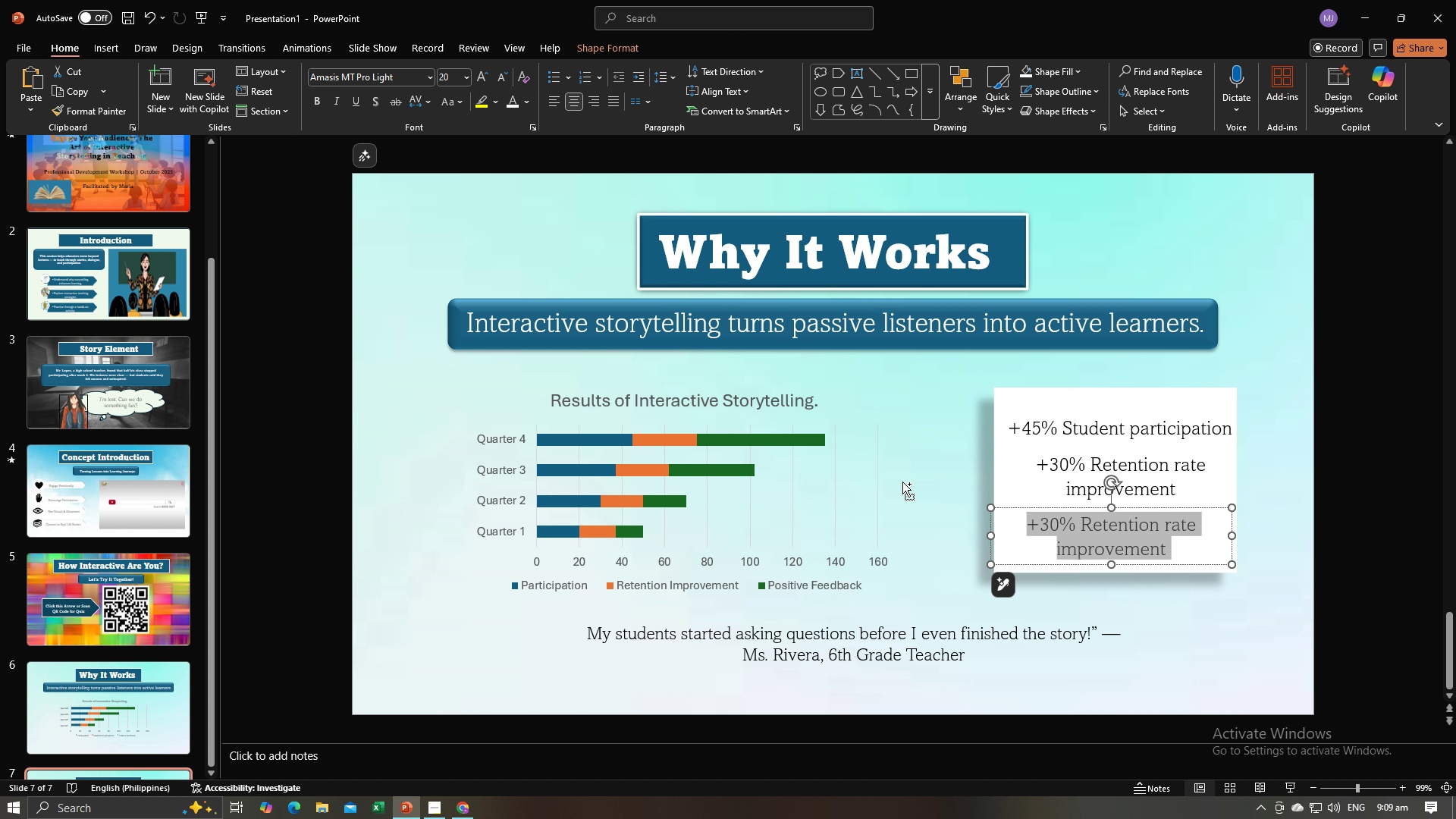 
key(Control+V)
 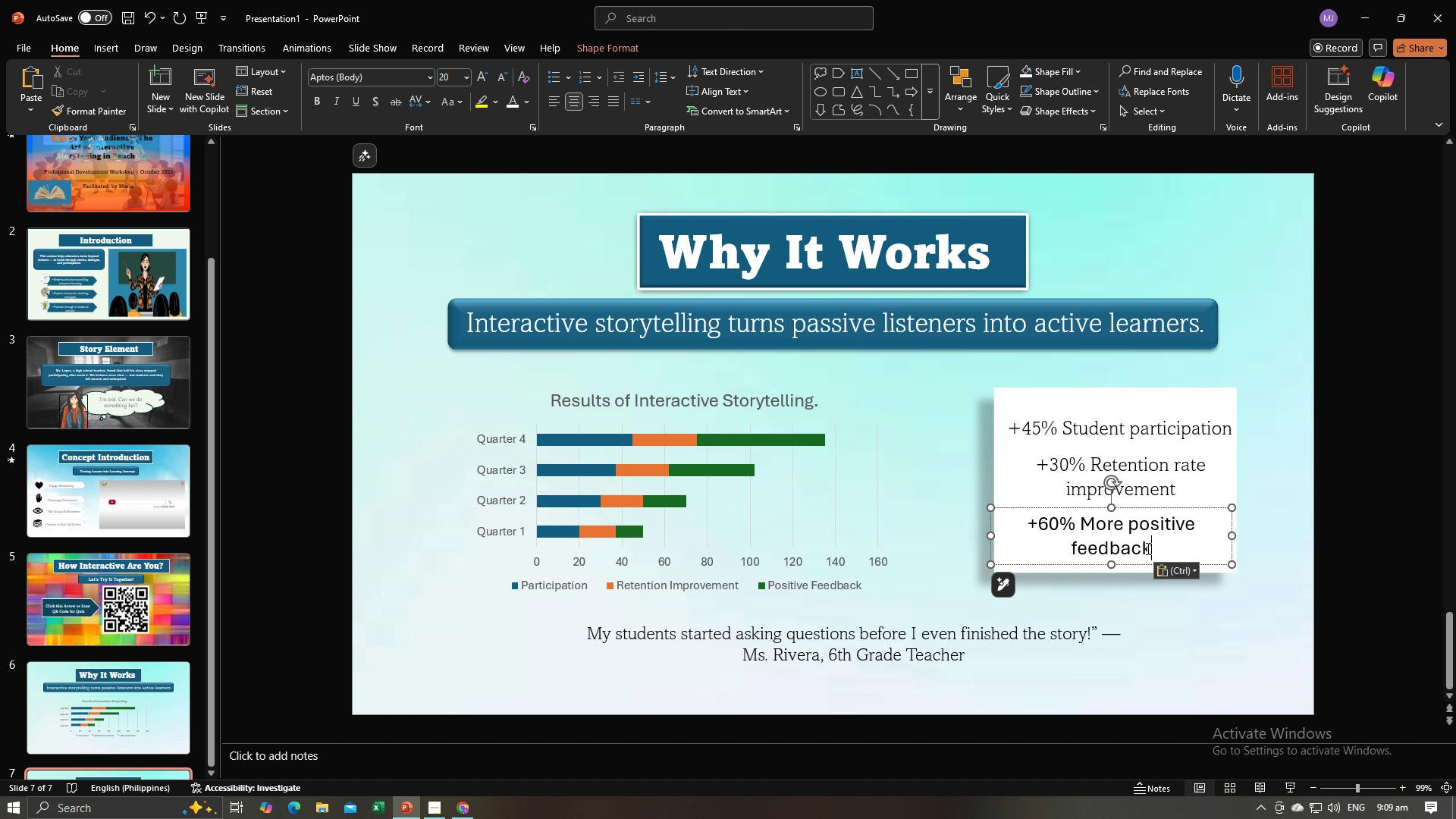 
left_click_drag(start_coordinate=[1149, 548], to_coordinate=[1032, 532])
 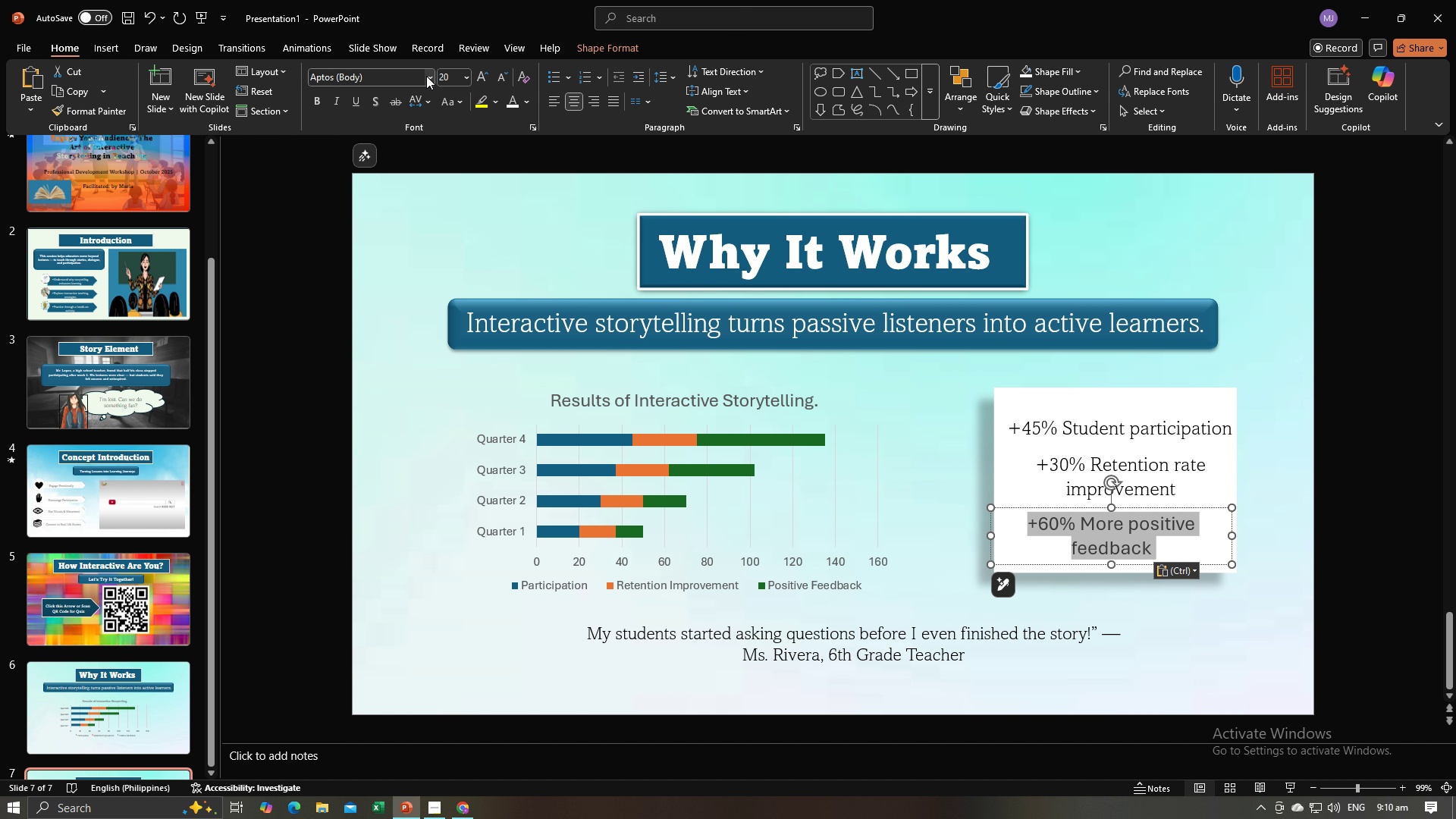 
left_click([427, 75])
 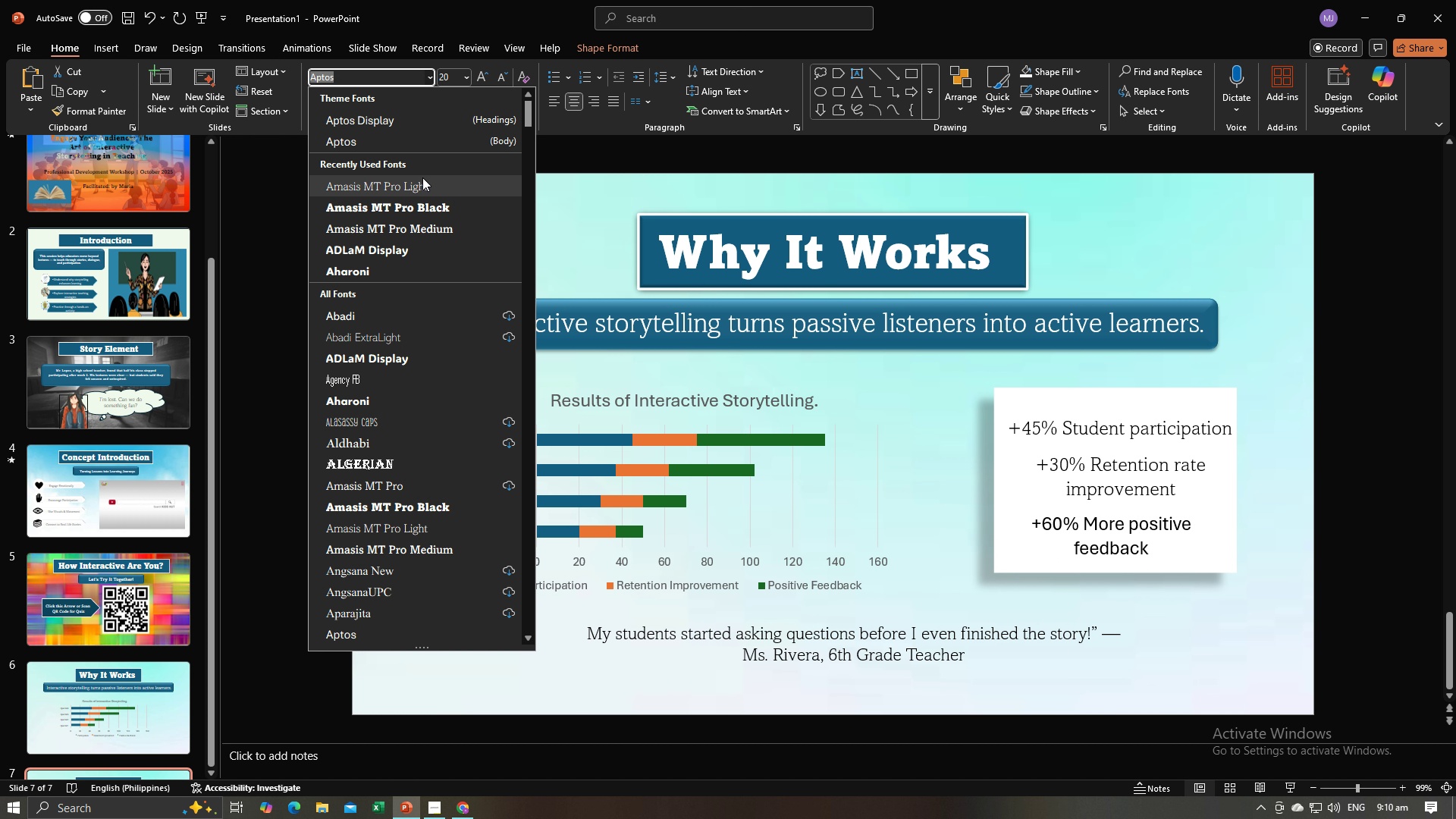 
left_click([423, 181])
 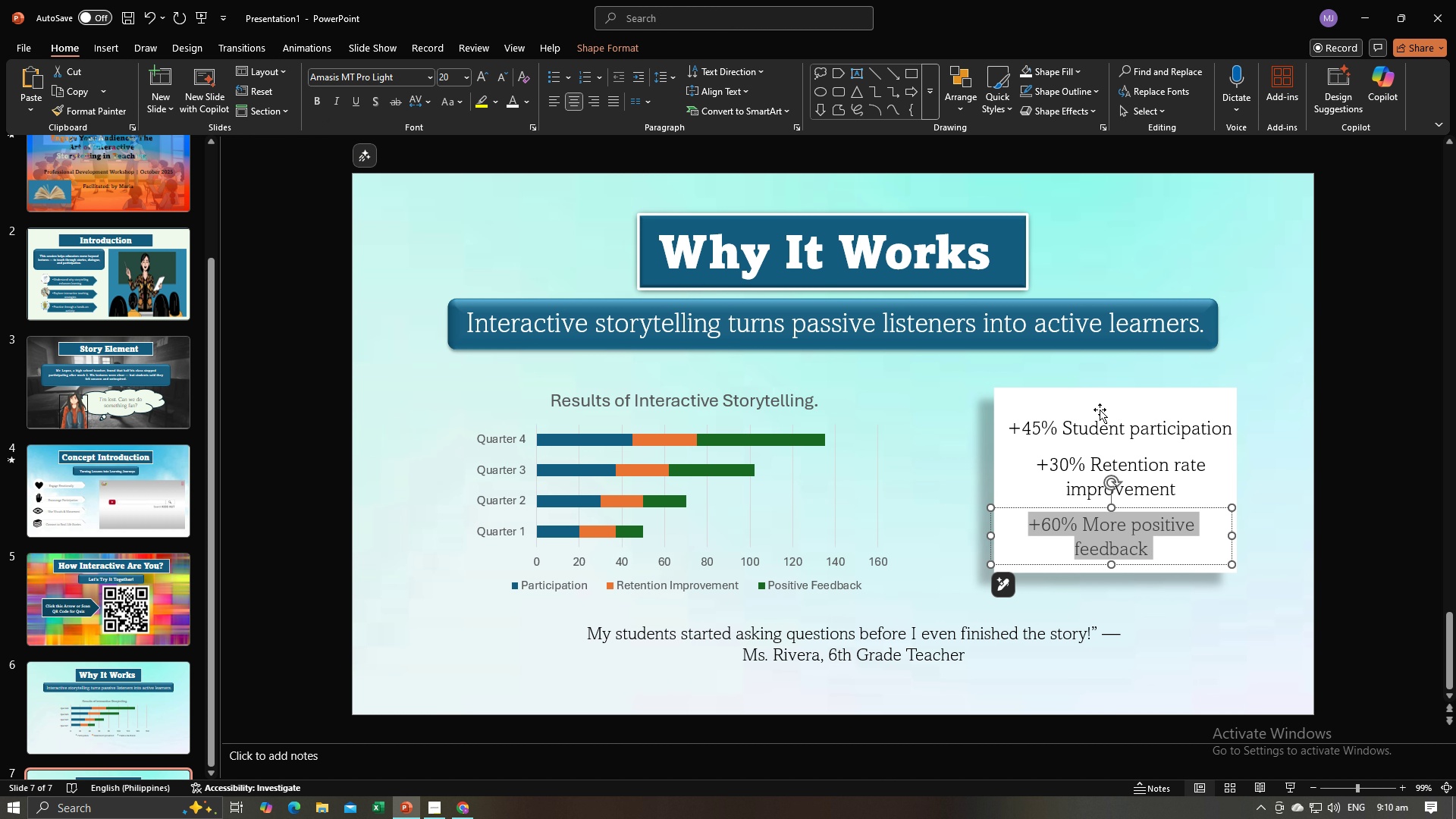 
left_click([1239, 396])
 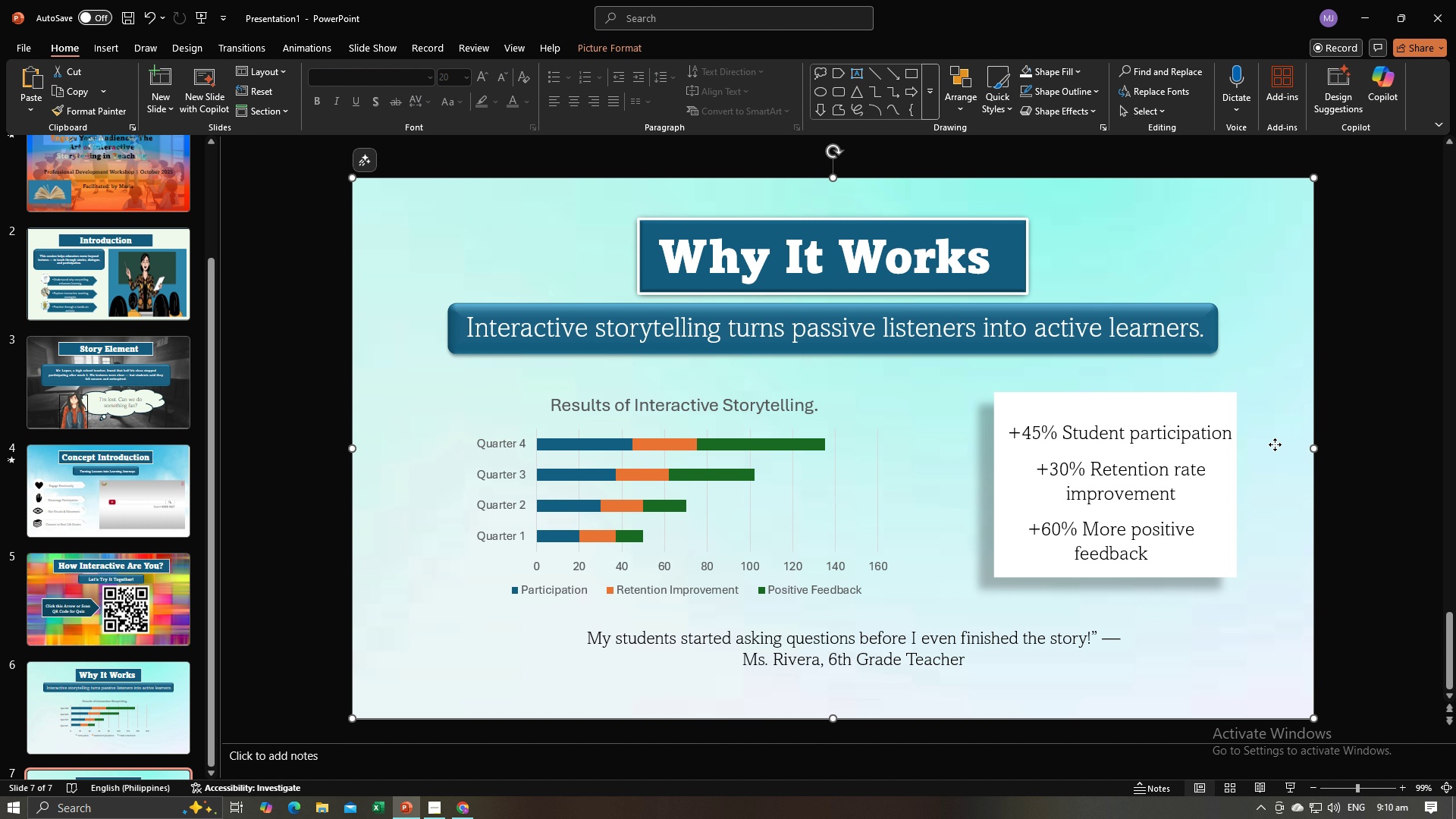 
left_click([1275, 444])
 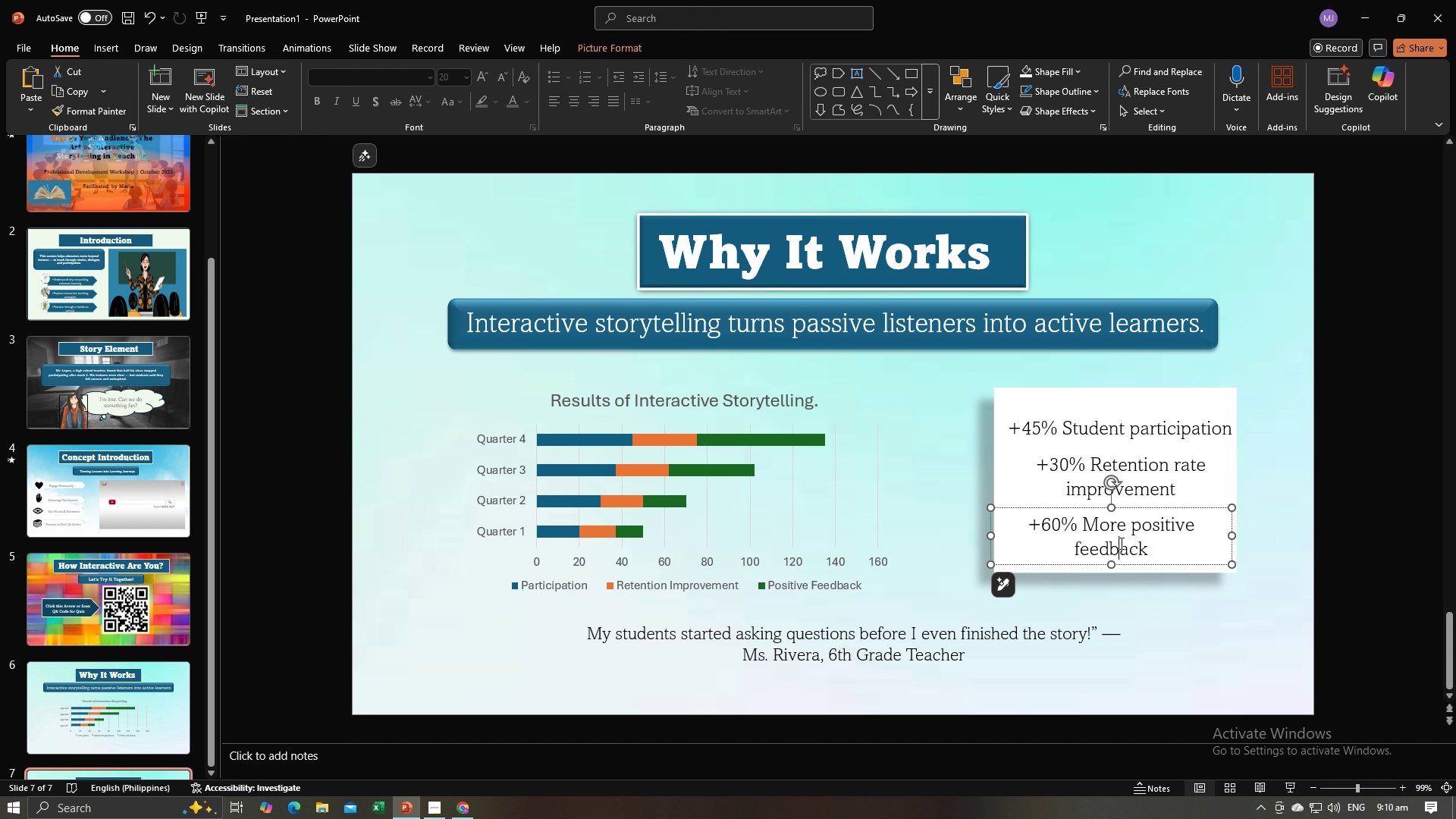 
left_click([1120, 543])
 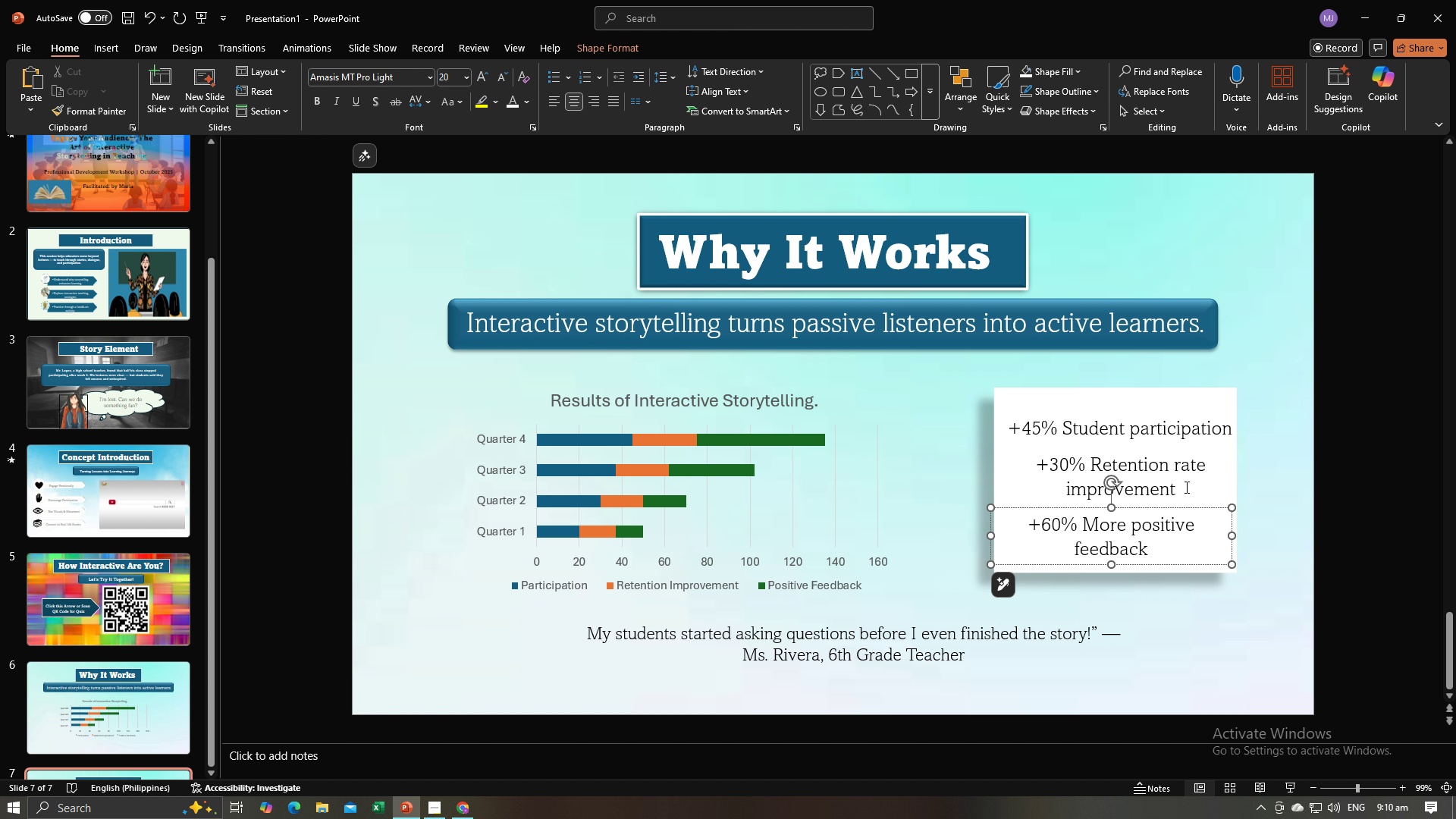 
left_click([1172, 482])
 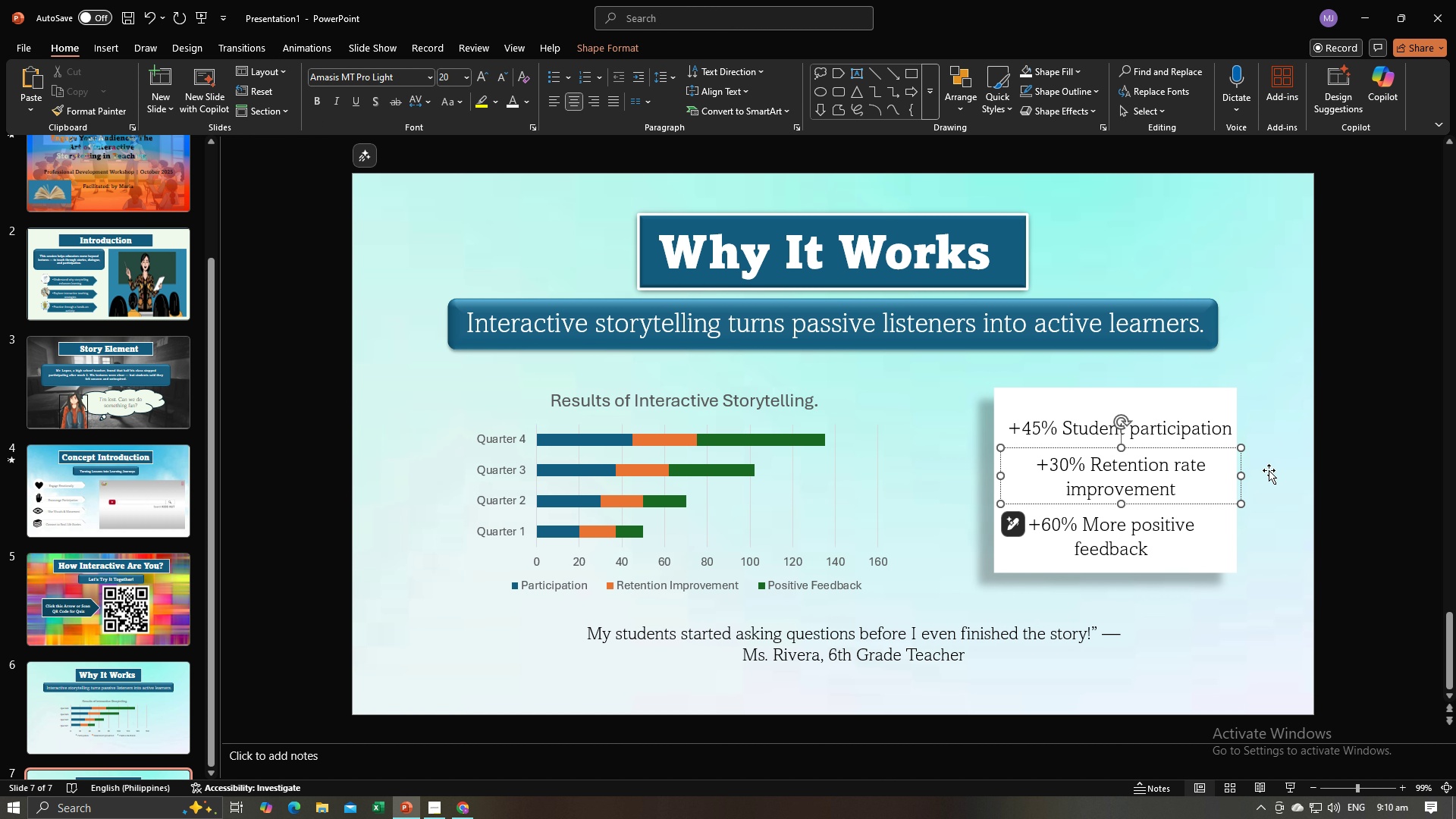 
left_click([1269, 470])
 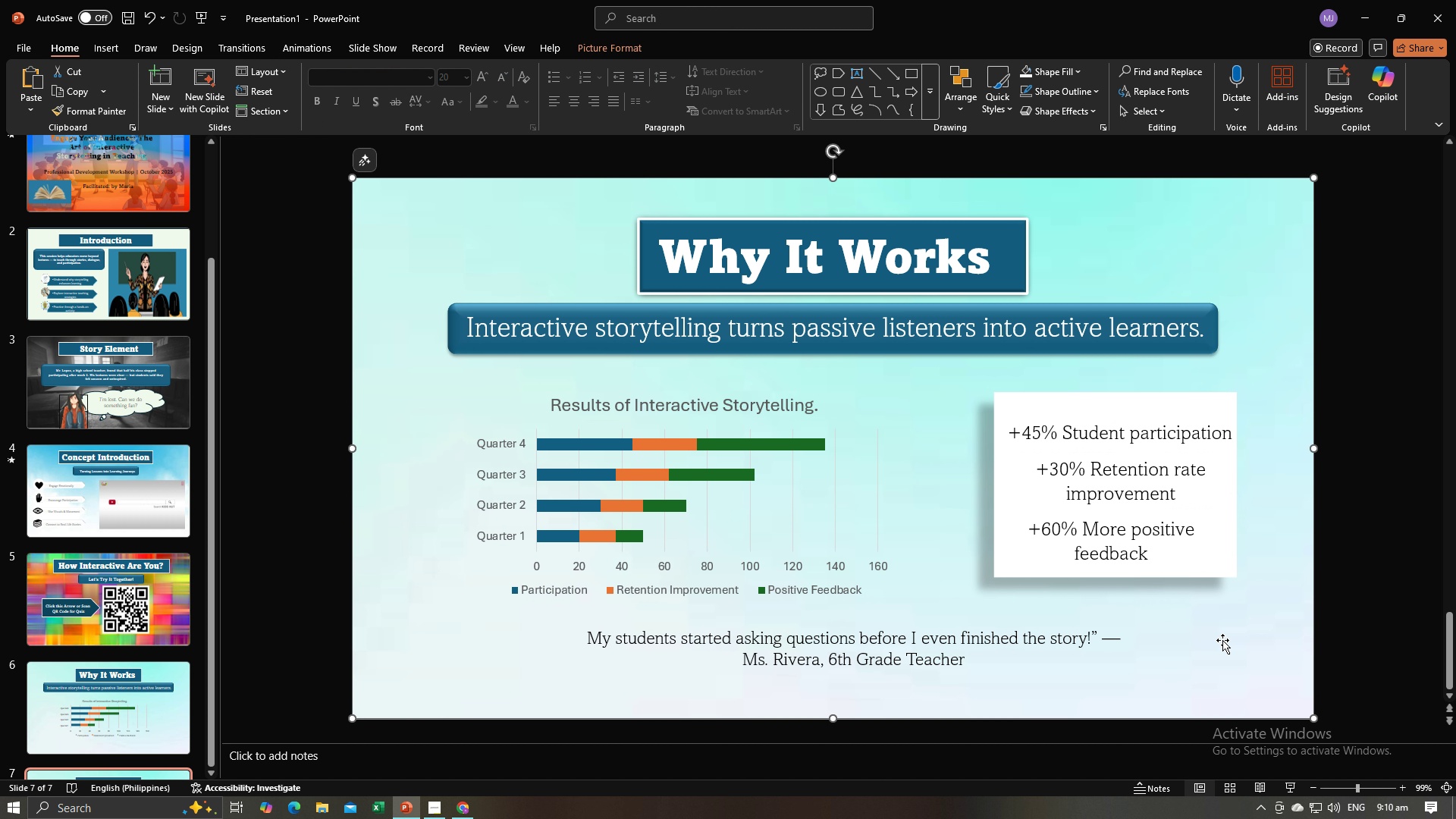 
left_click([1213, 642])
 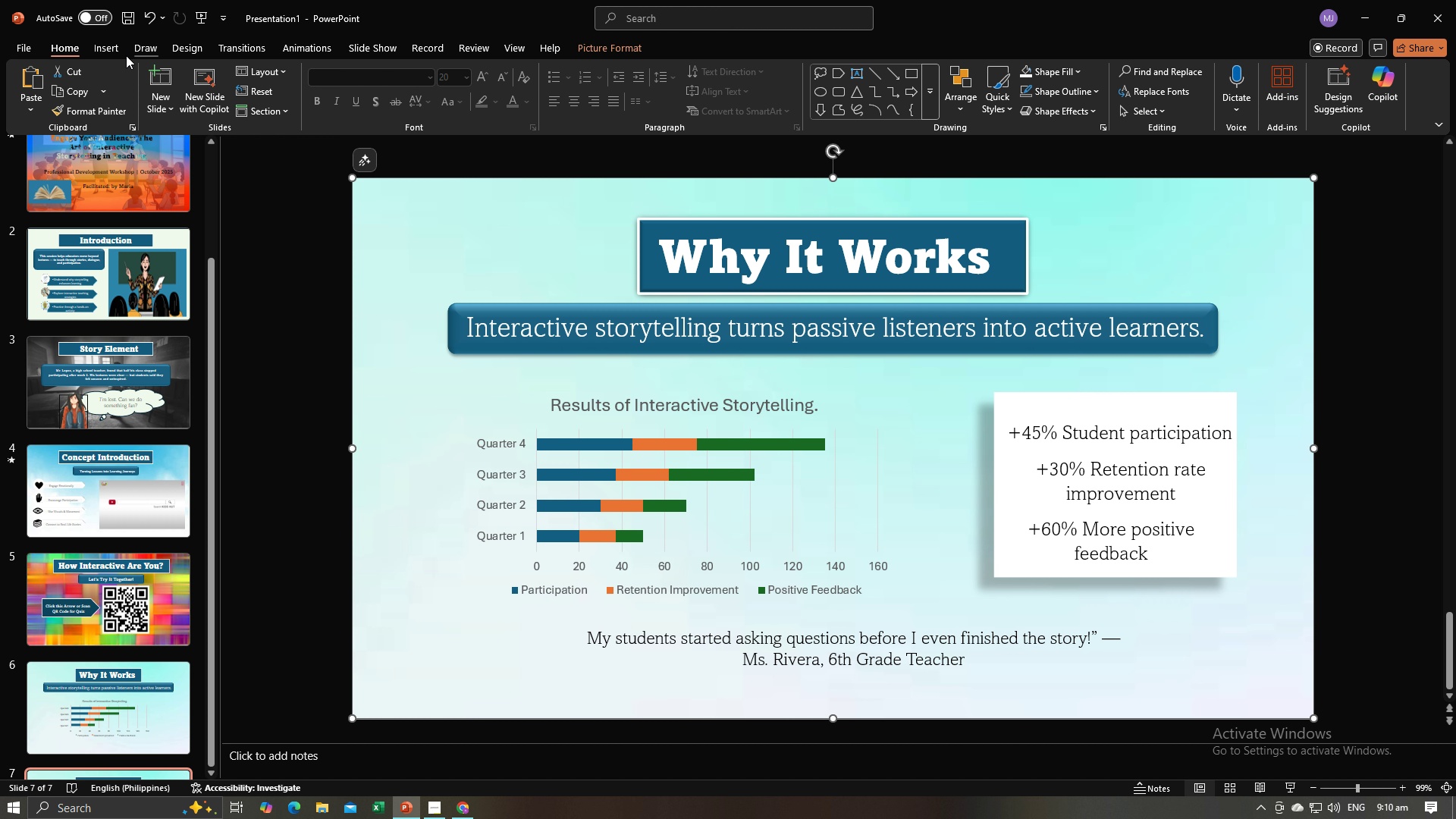 
left_click([111, 52])
 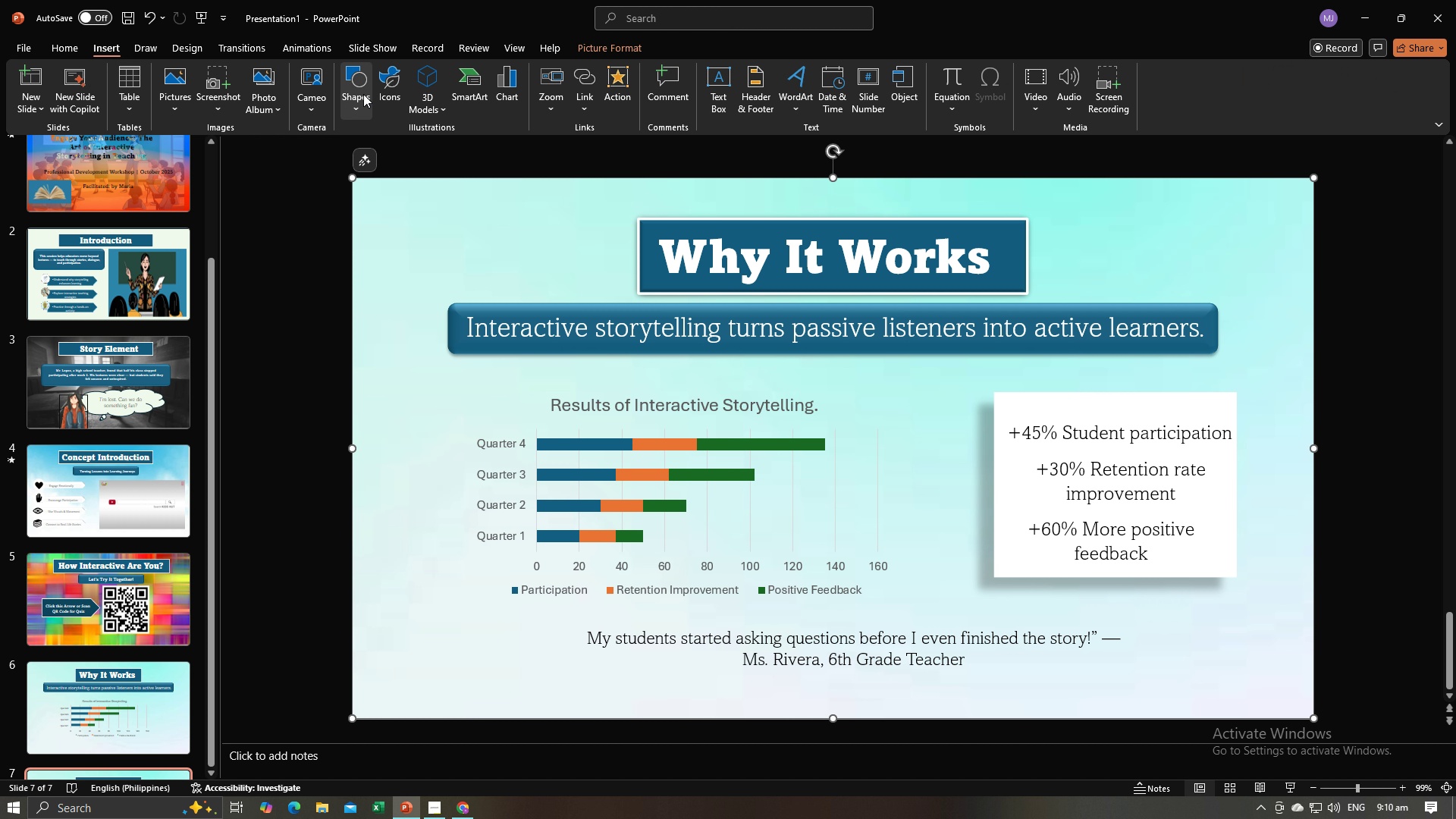 
left_click([363, 94])
 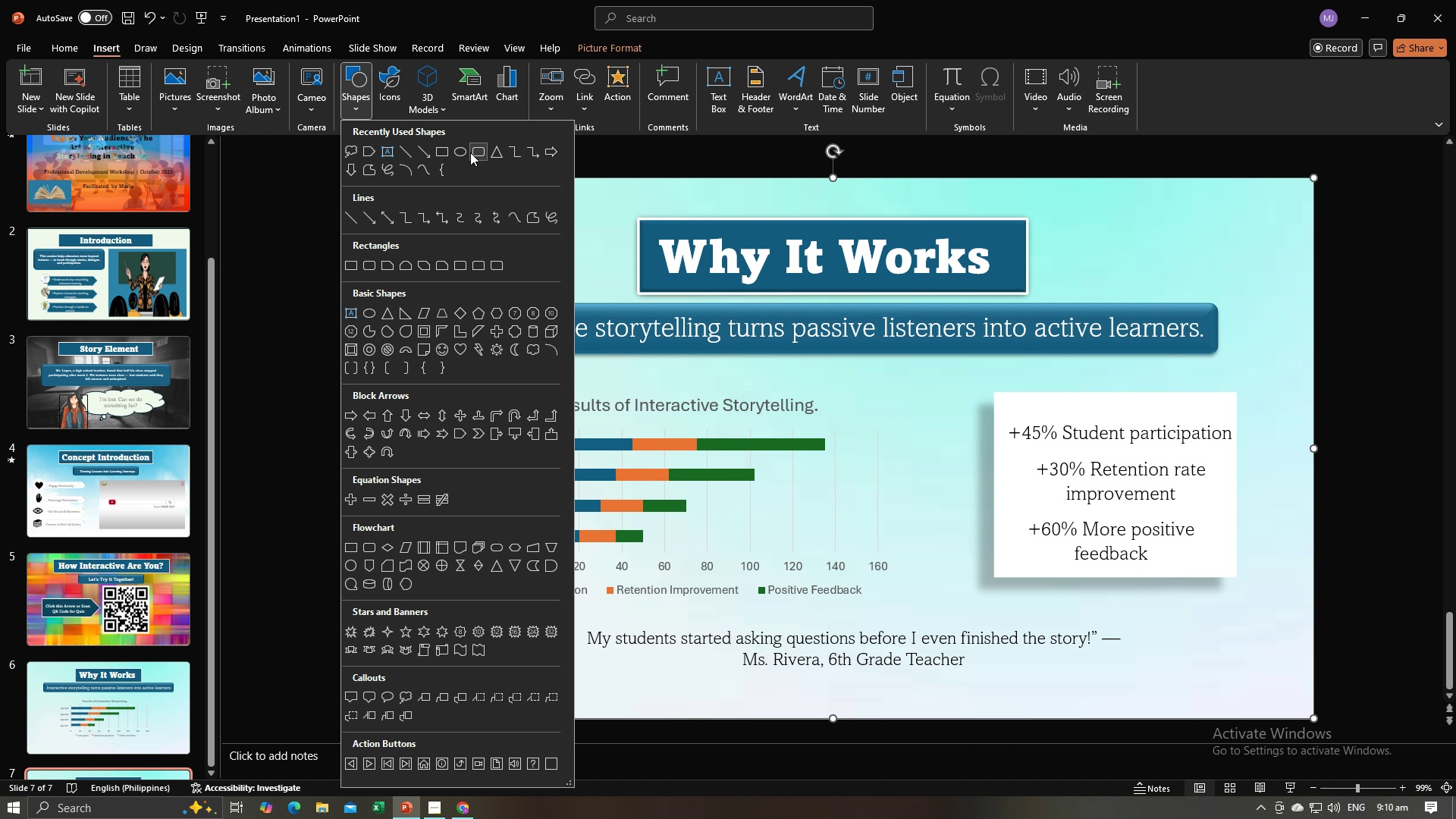 
left_click([471, 152])
 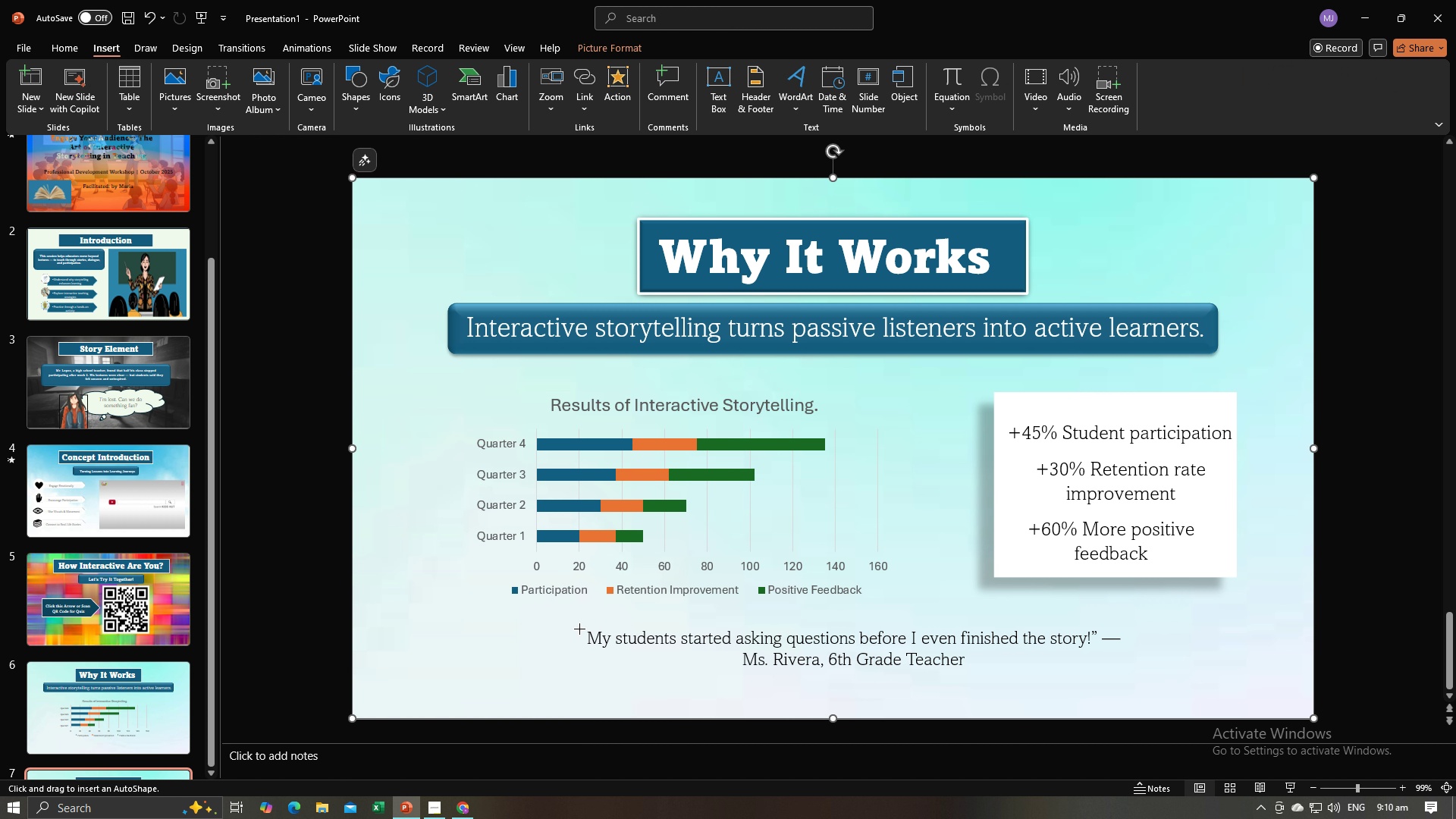 
left_click_drag(start_coordinate=[579, 626], to_coordinate=[1136, 682])
 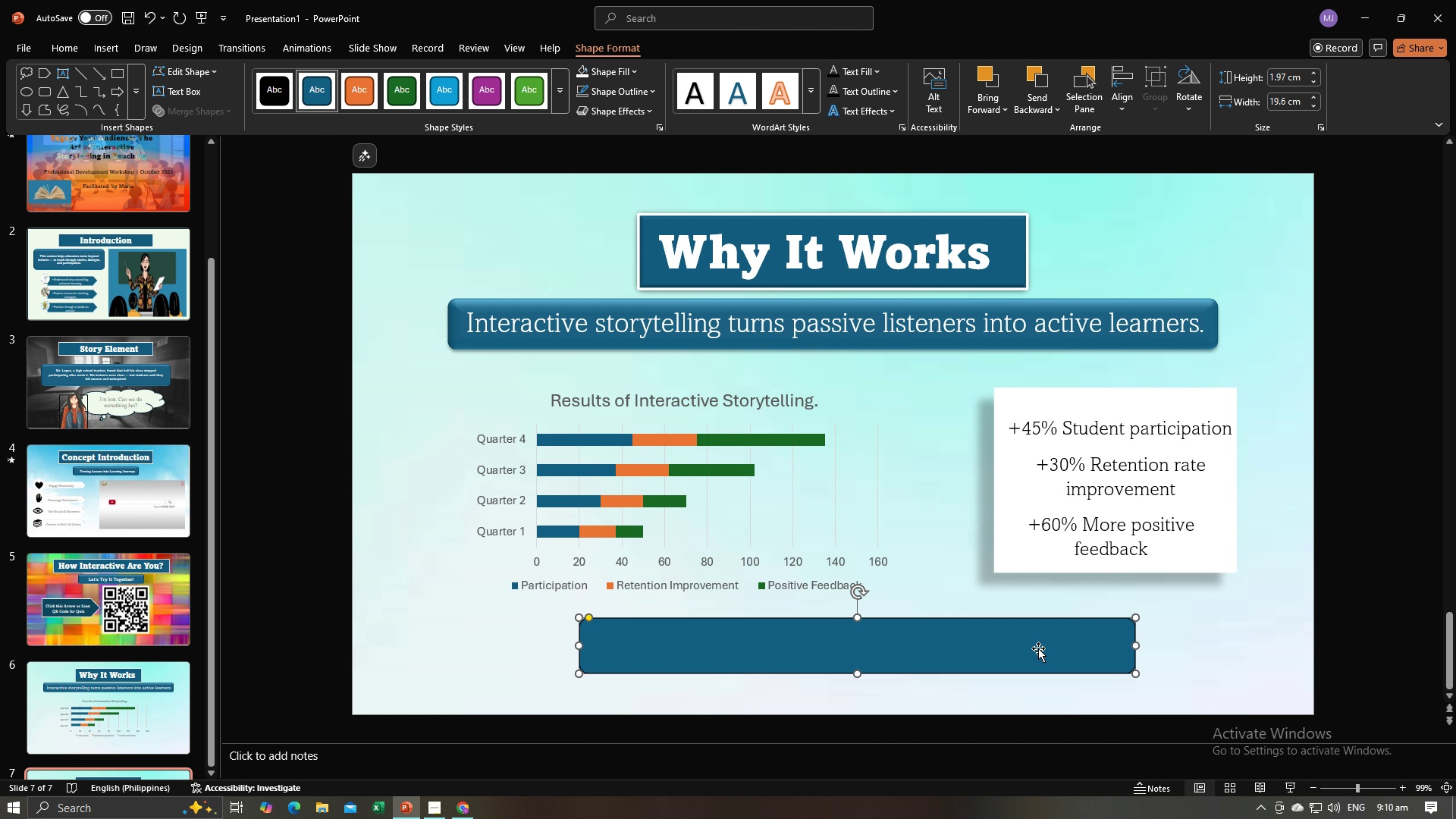 
left_click_drag(start_coordinate=[1038, 648], to_coordinate=[1037, 685])
 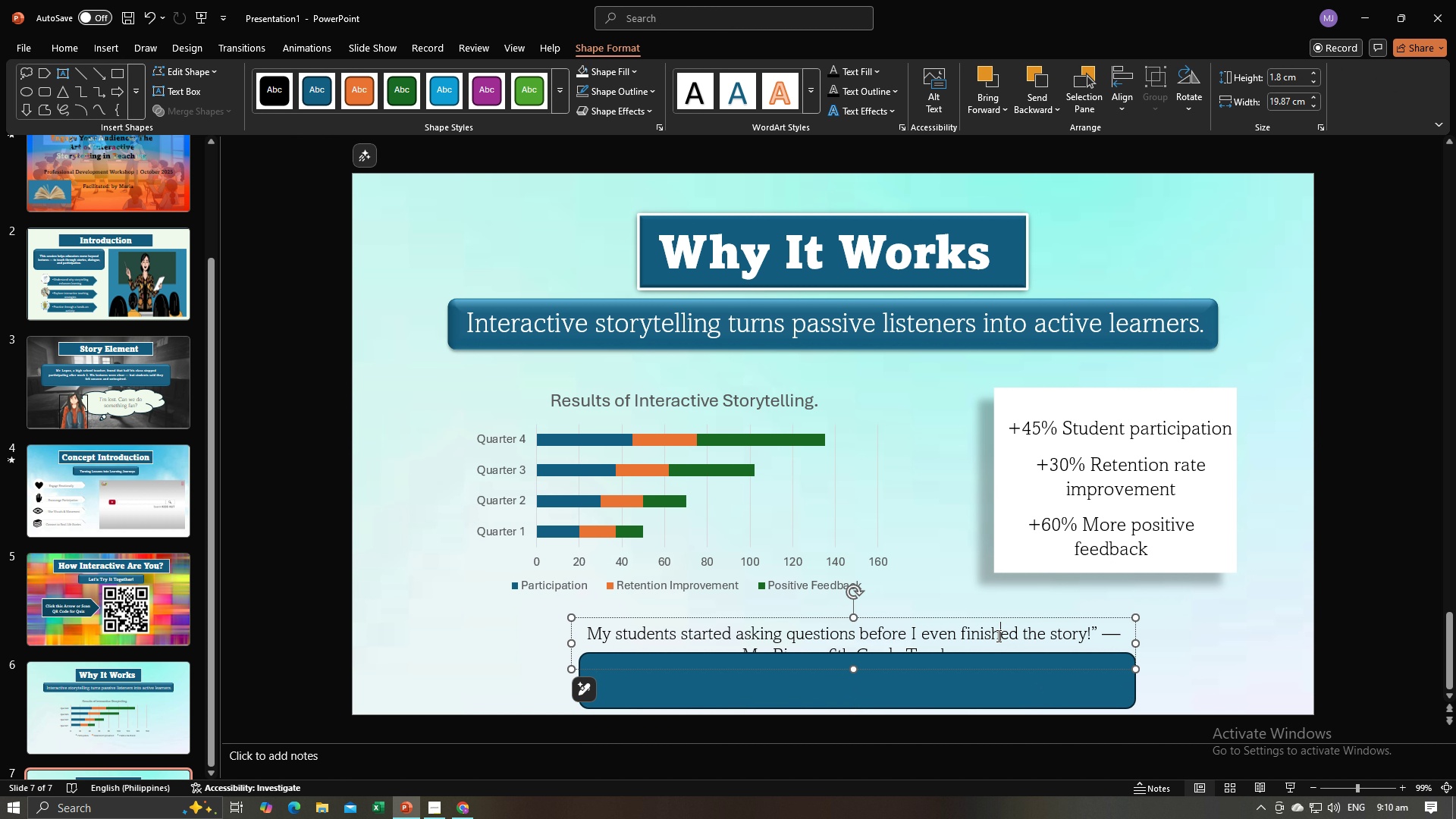 
left_click([997, 635])
 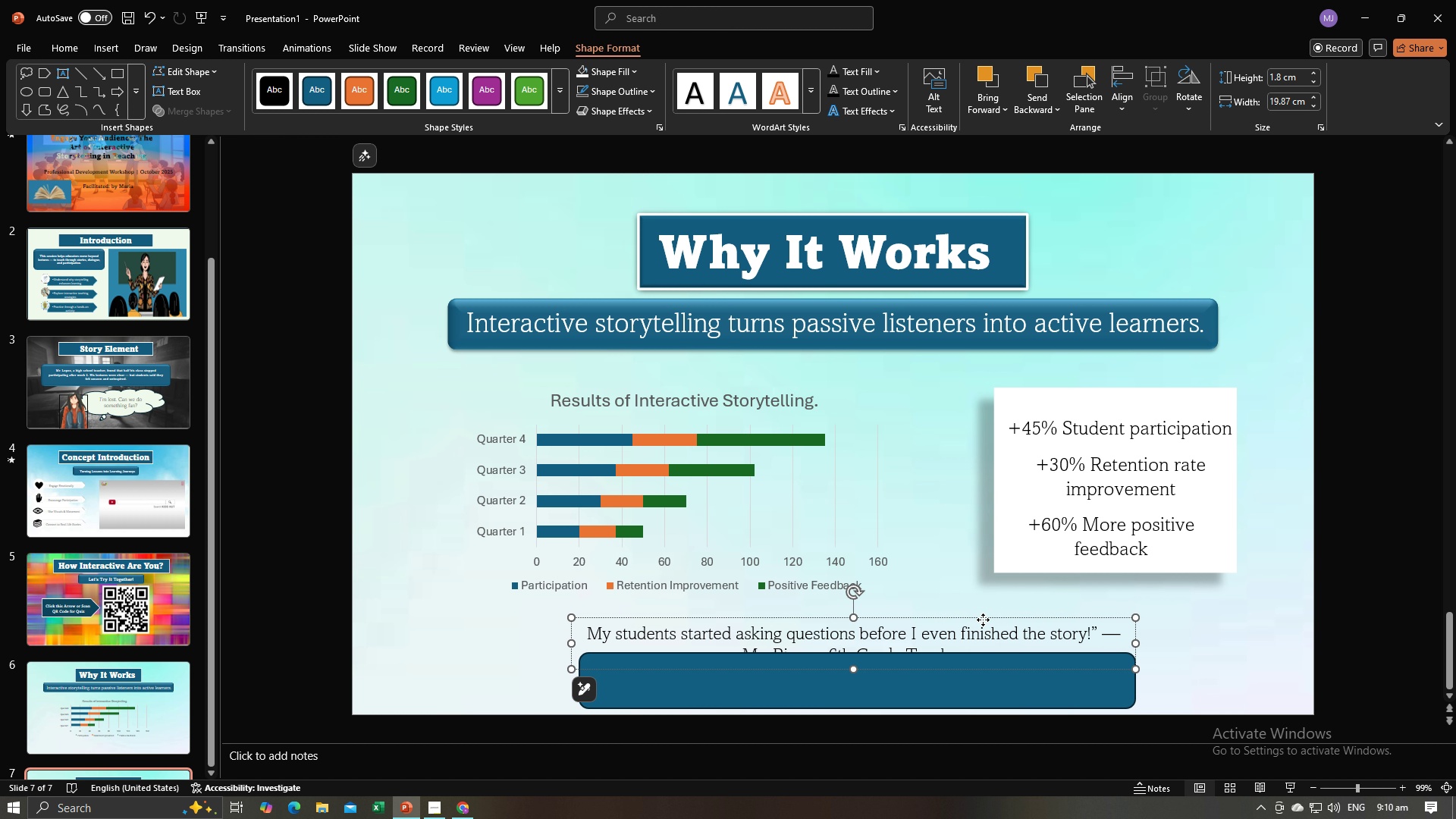 
left_click([983, 620])
 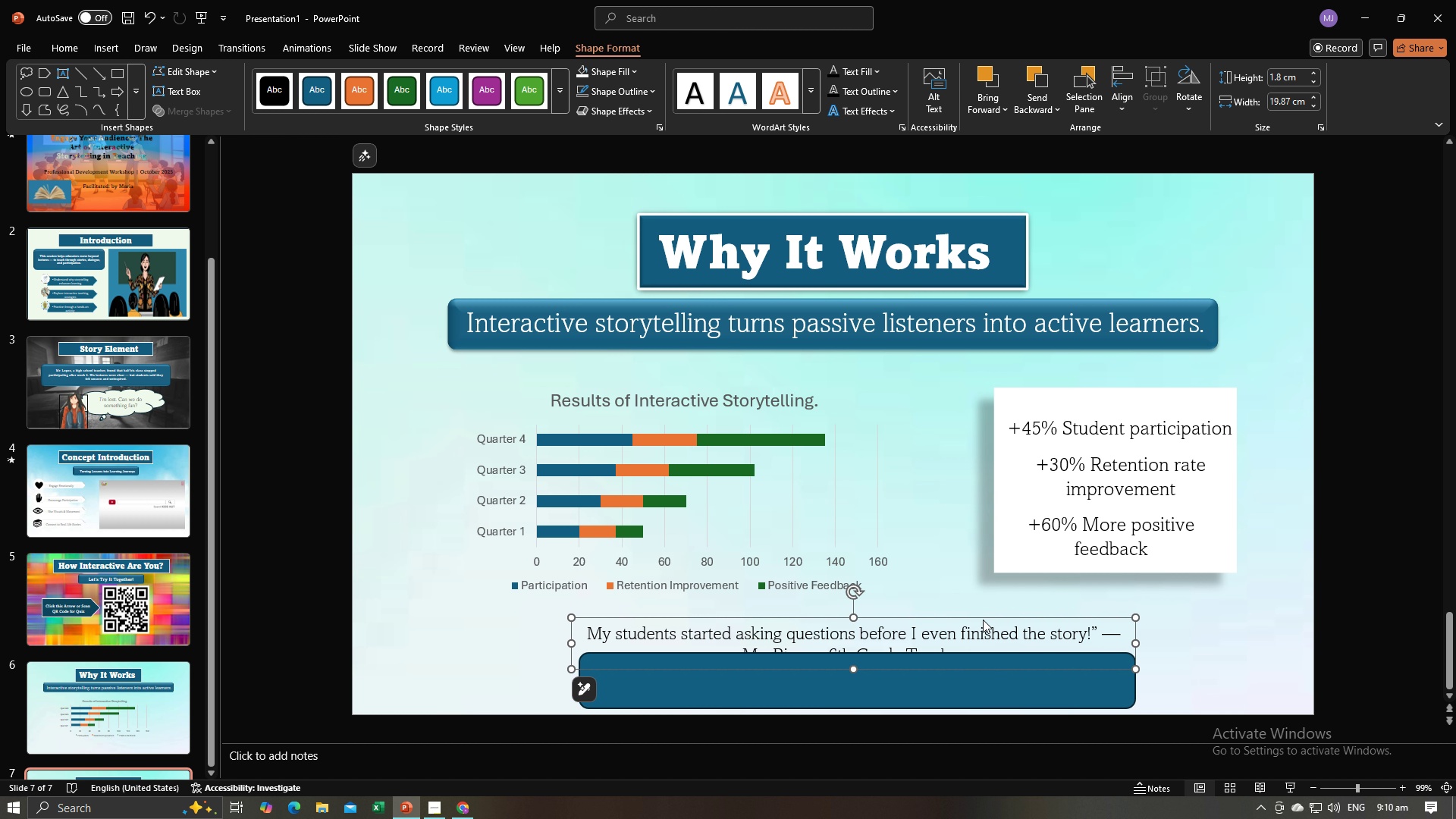 
right_click([983, 620])
 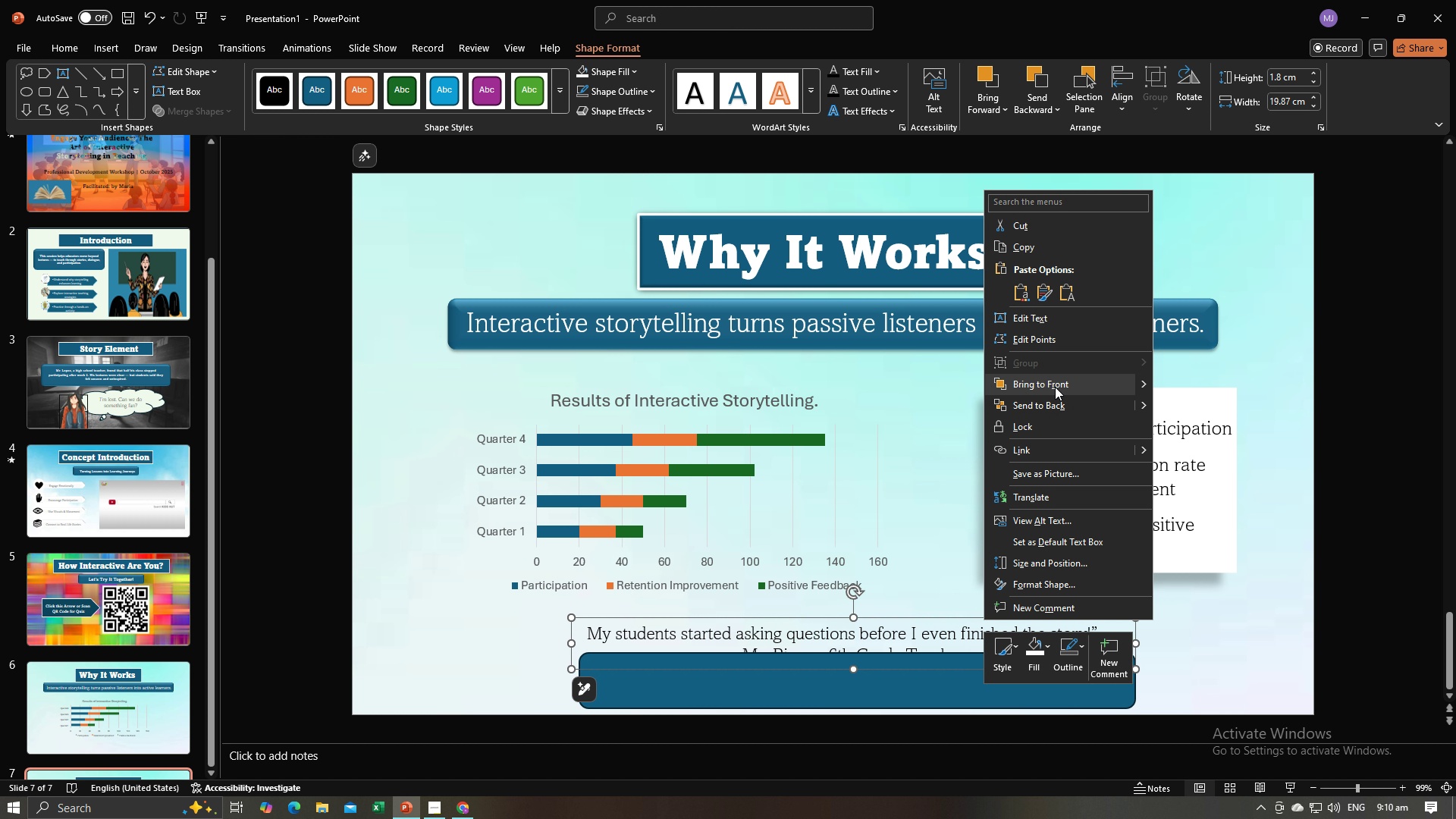 
left_click([1056, 383])
 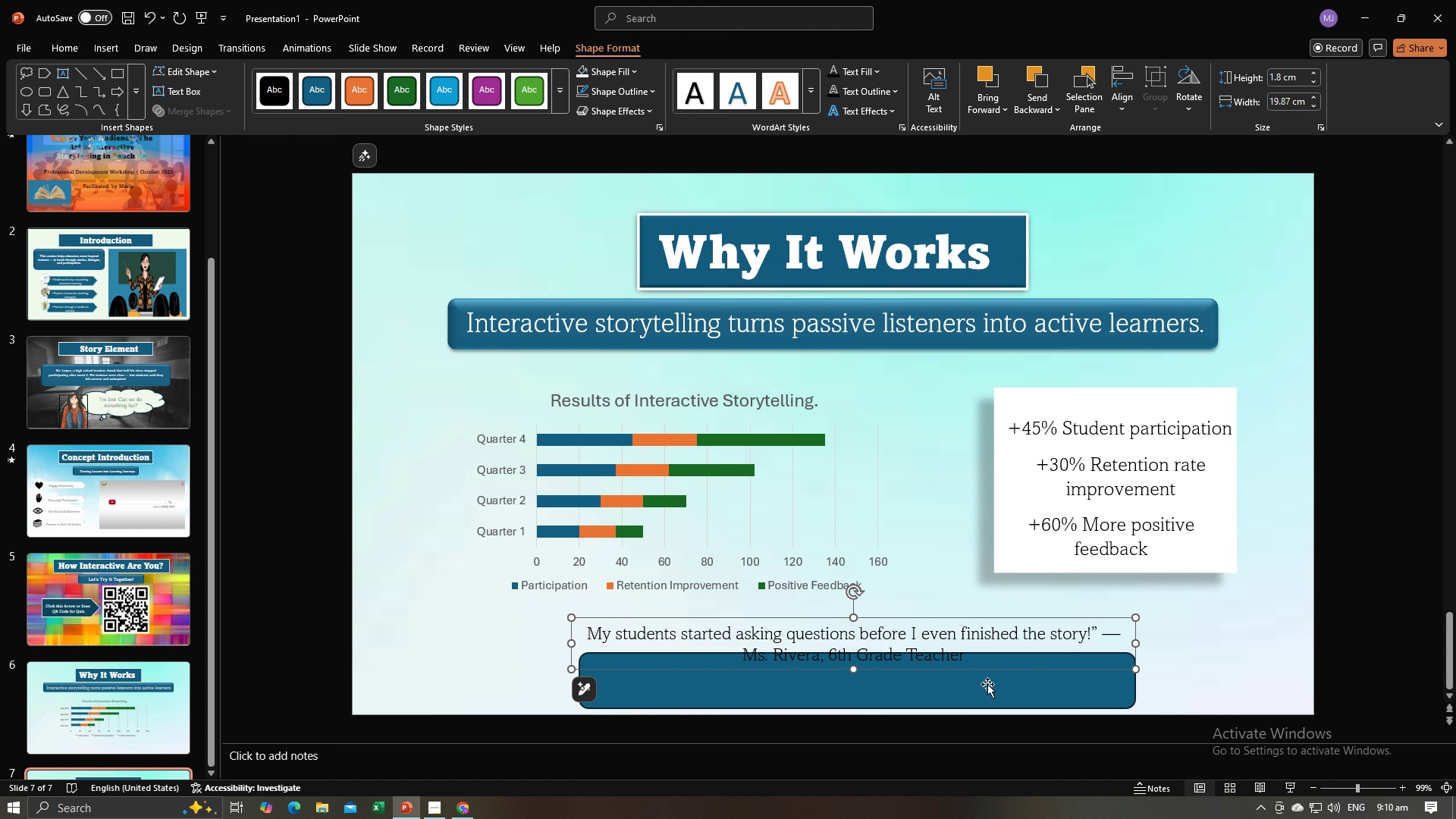 
left_click_drag(start_coordinate=[988, 686], to_coordinate=[984, 651])
 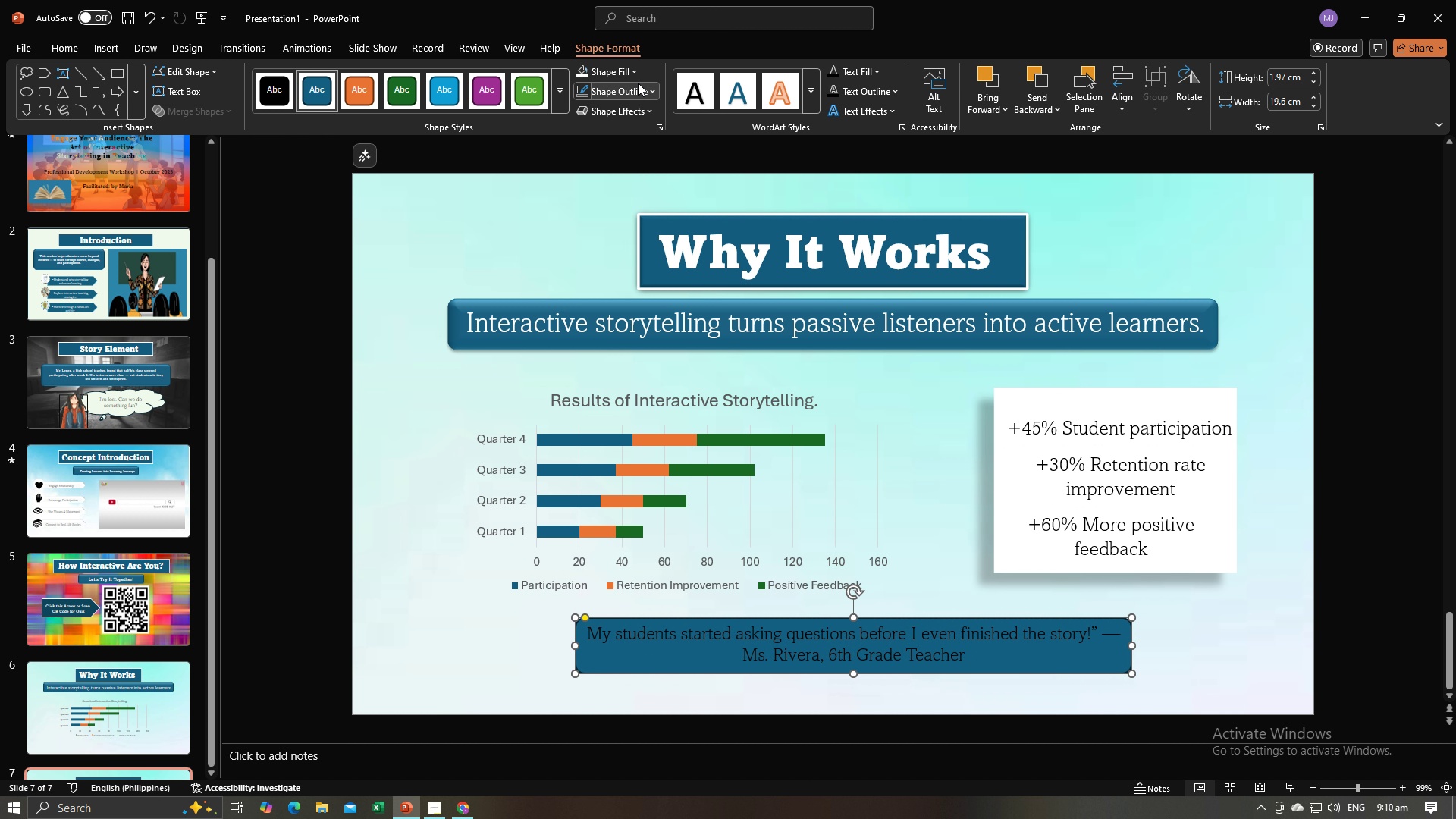 
left_click([632, 73])
 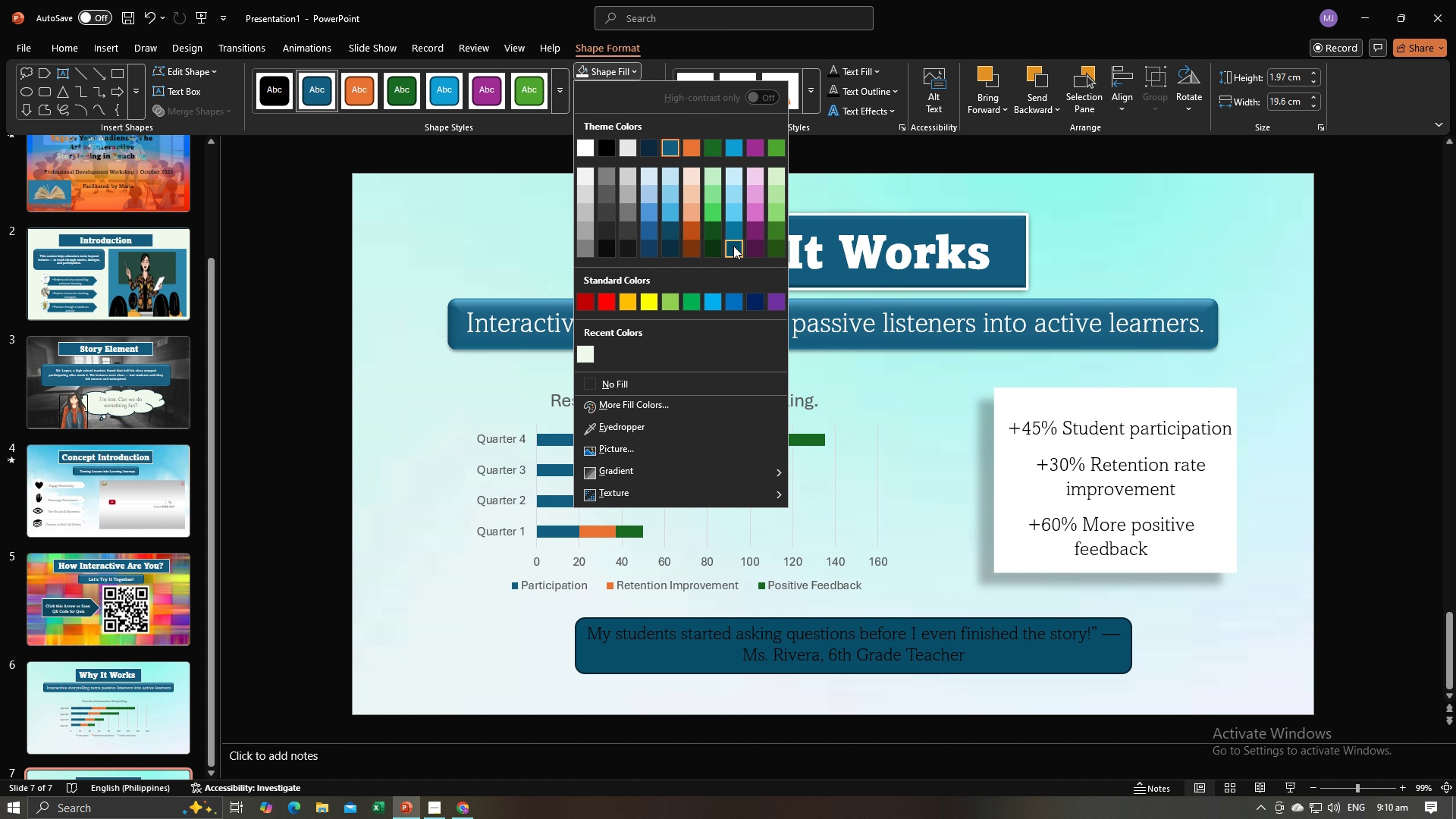 
wait(12.96)
 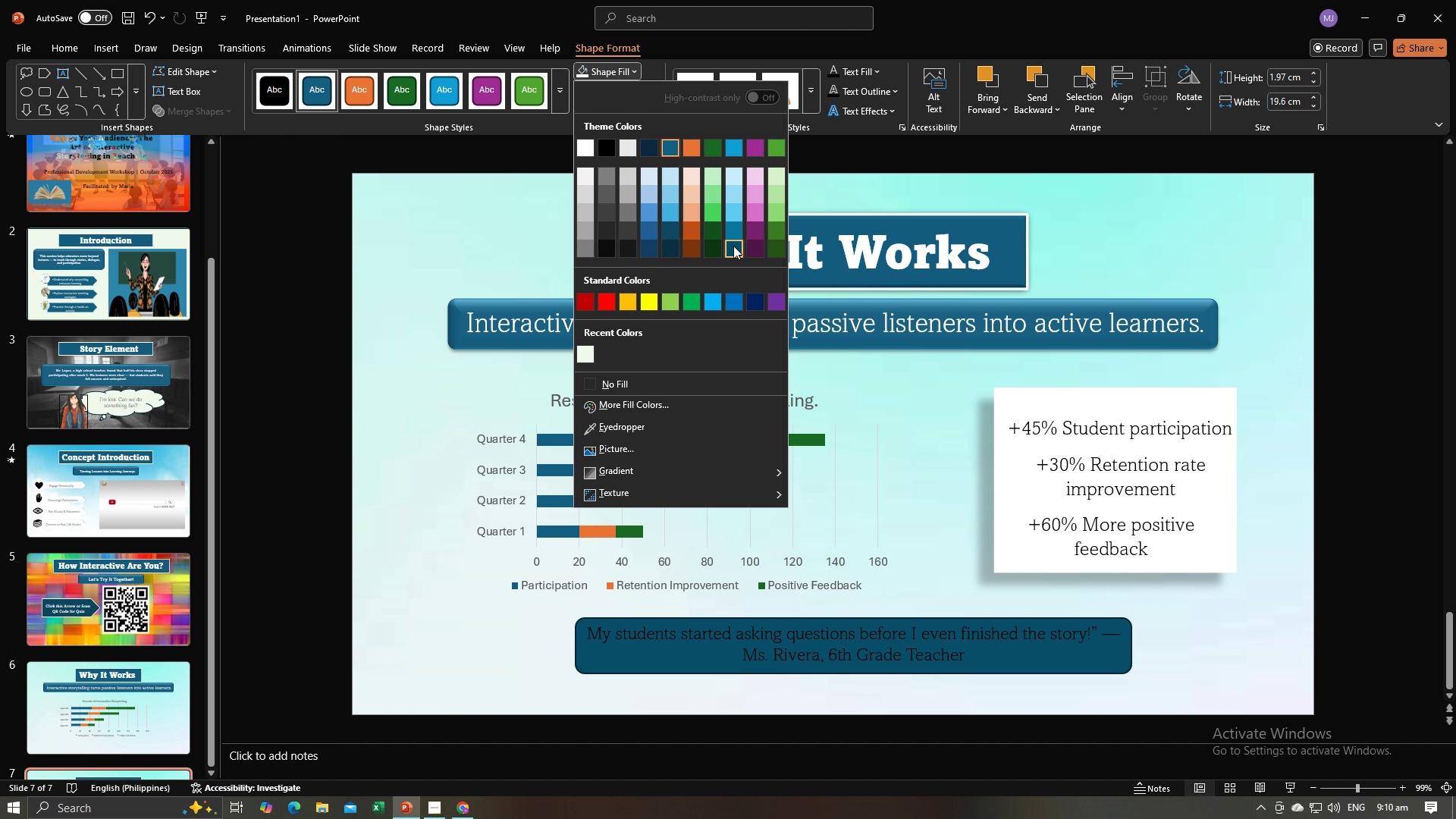 
left_click([669, 143])
 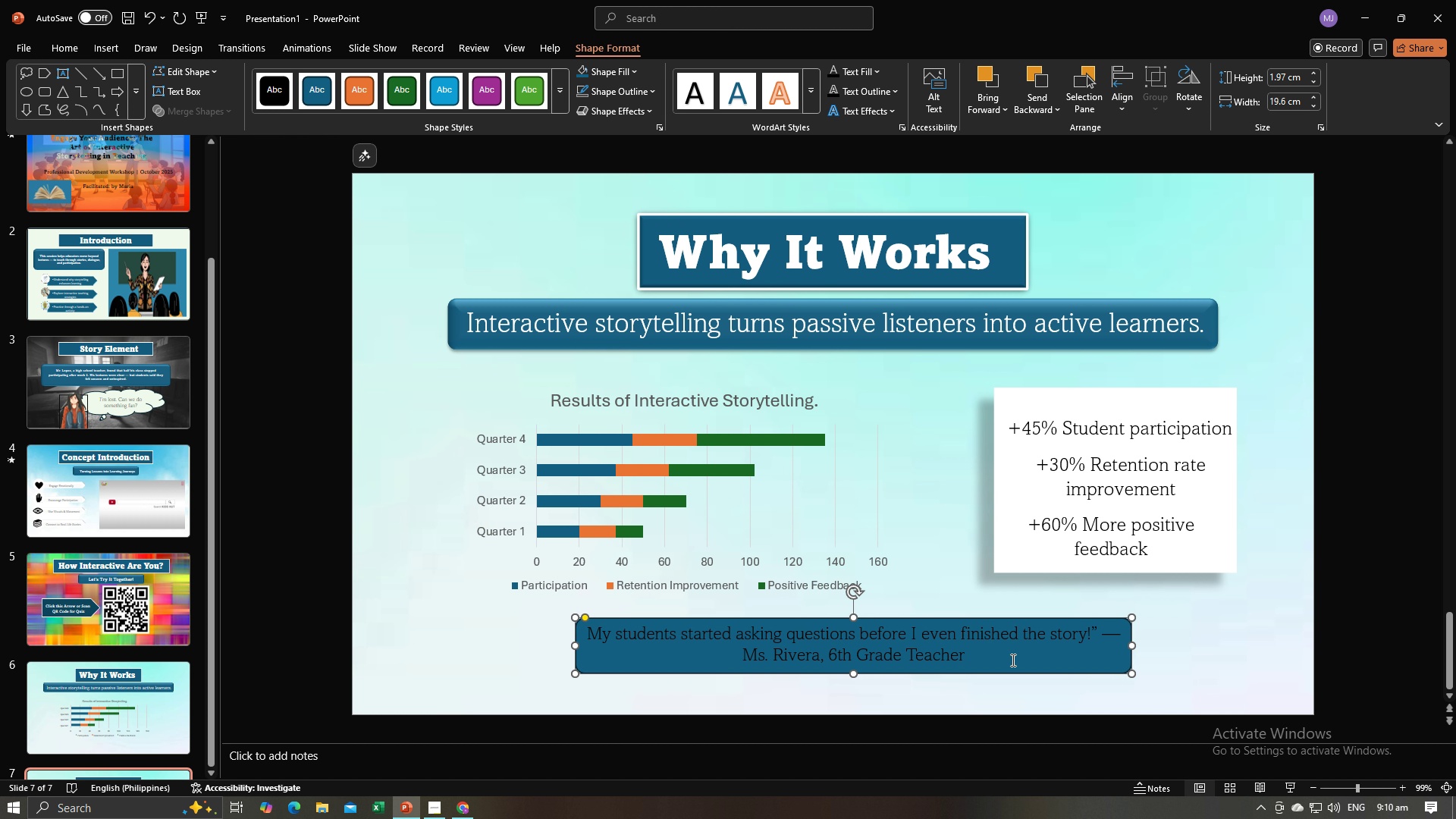 
left_click([974, 660])
 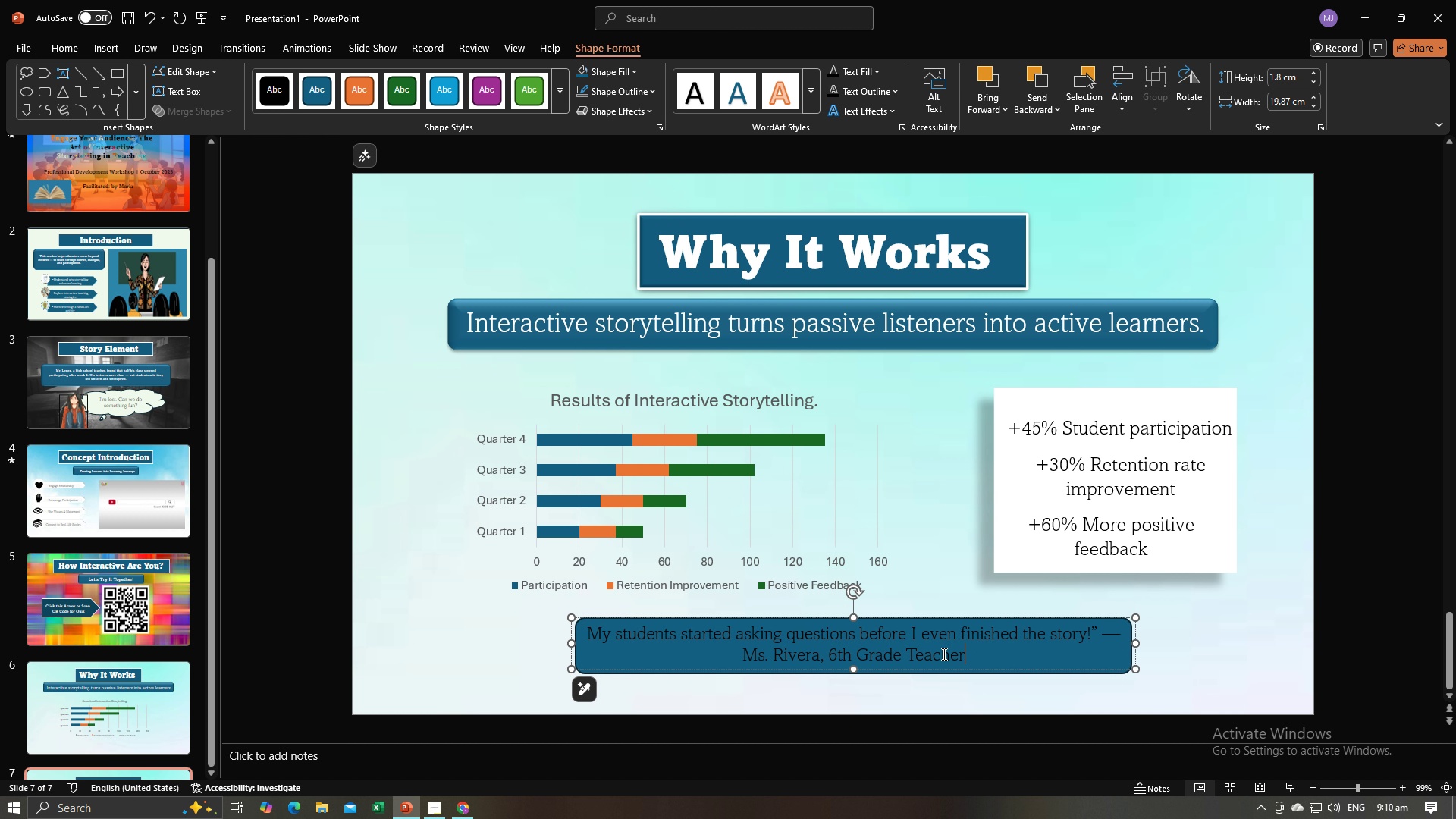 
left_click_drag(start_coordinate=[937, 653], to_coordinate=[905, 648])
 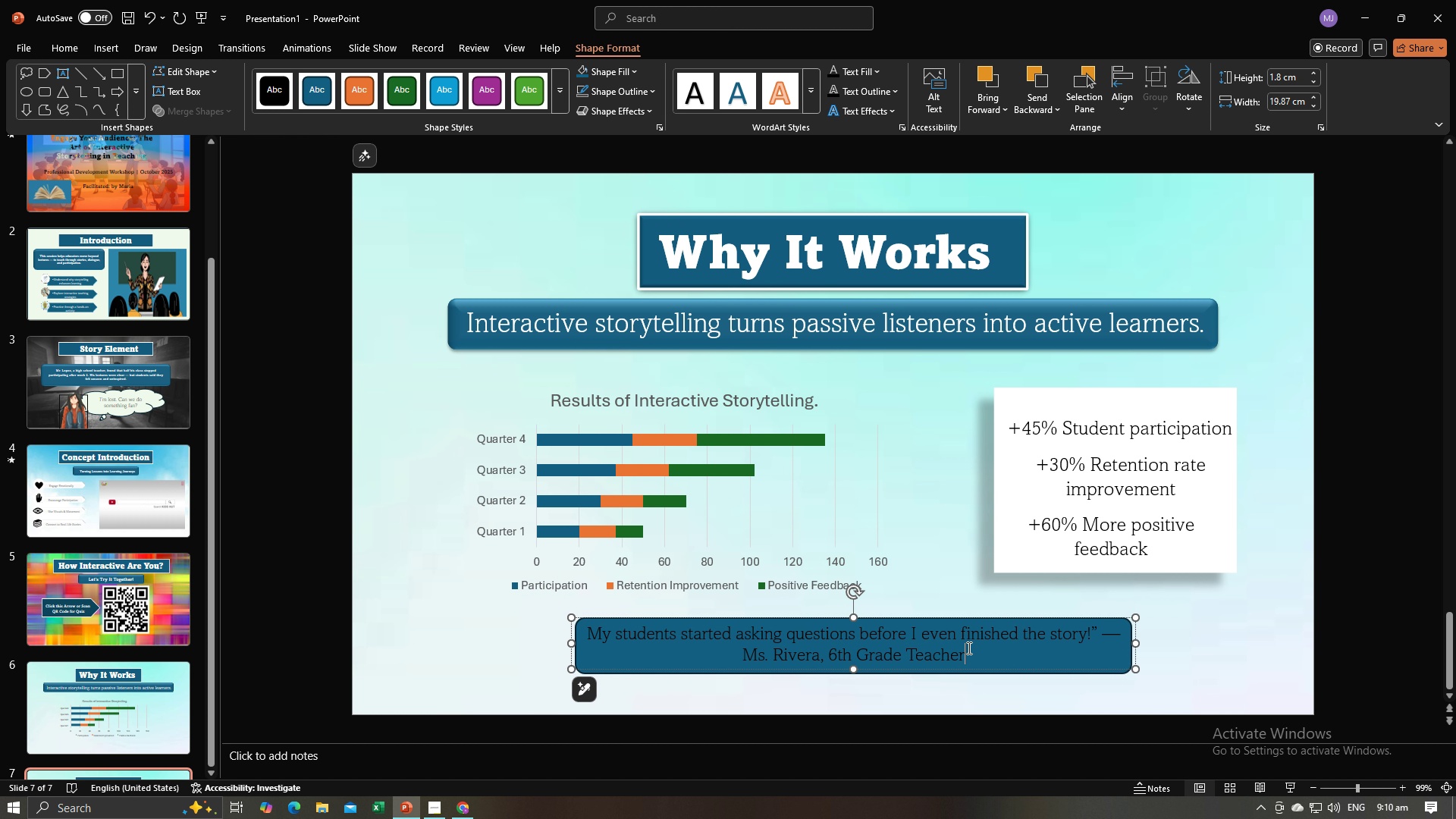 
left_click([968, 648])
 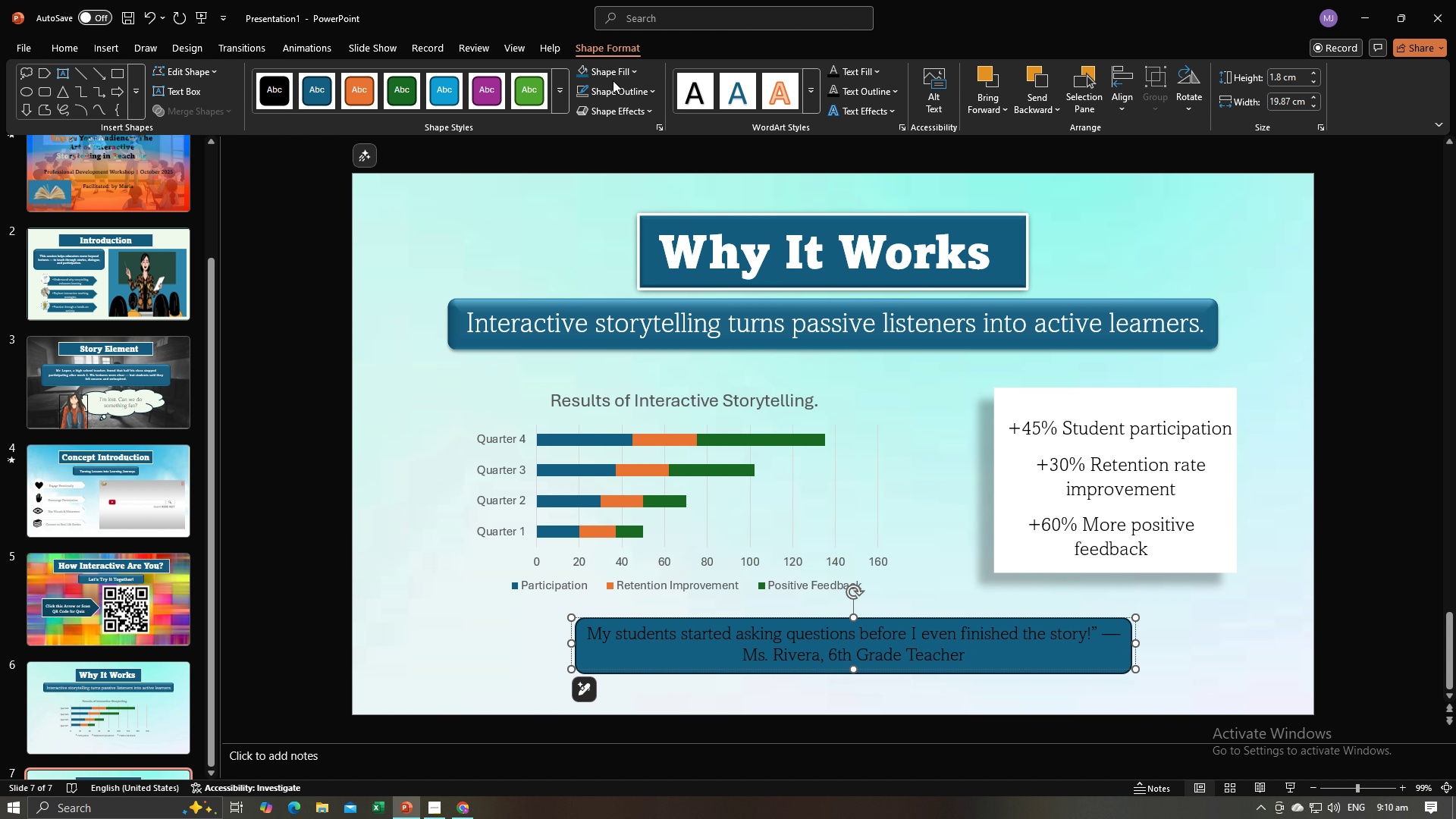 
left_click([612, 88])
 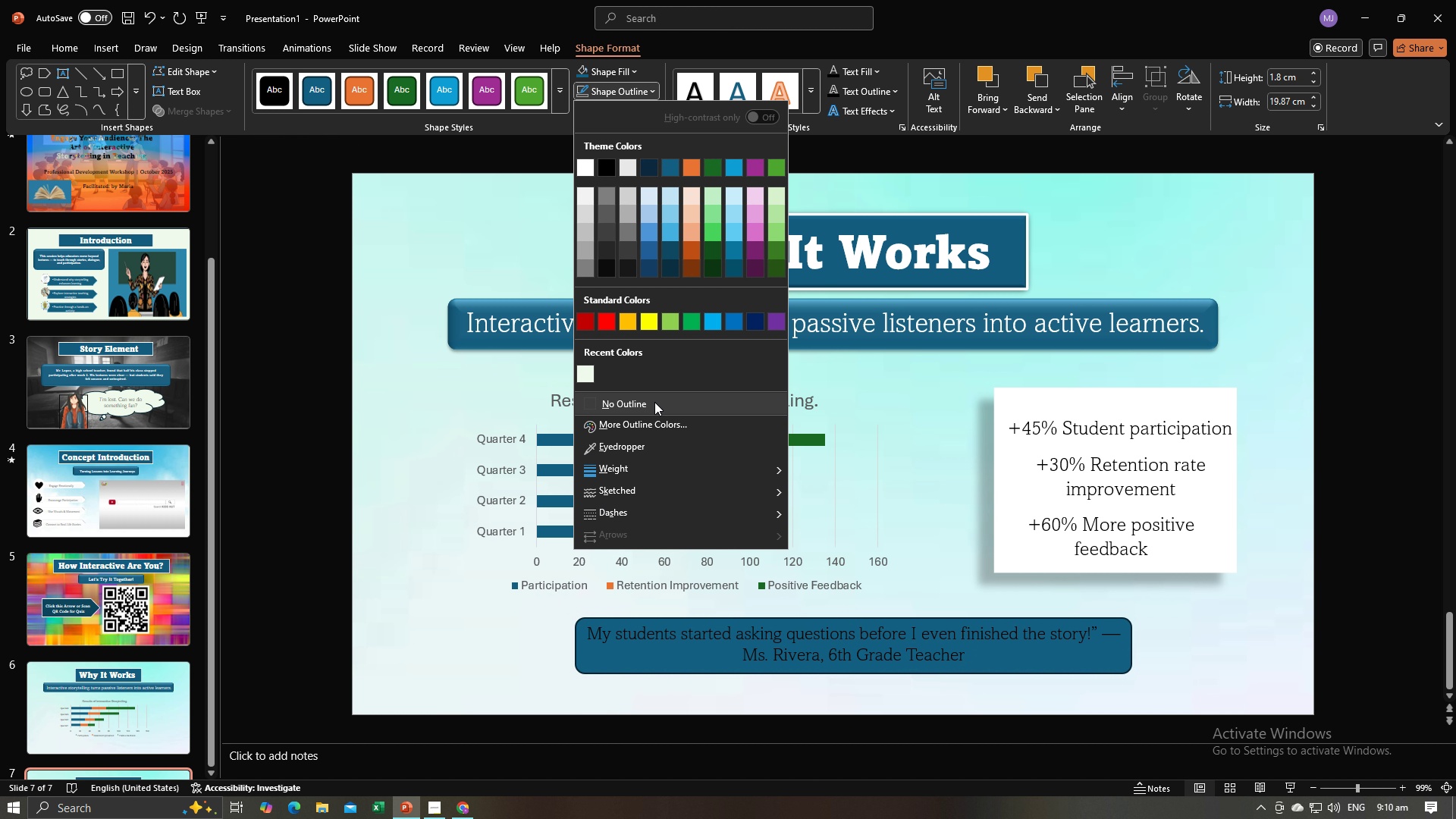 
left_click([654, 402])
 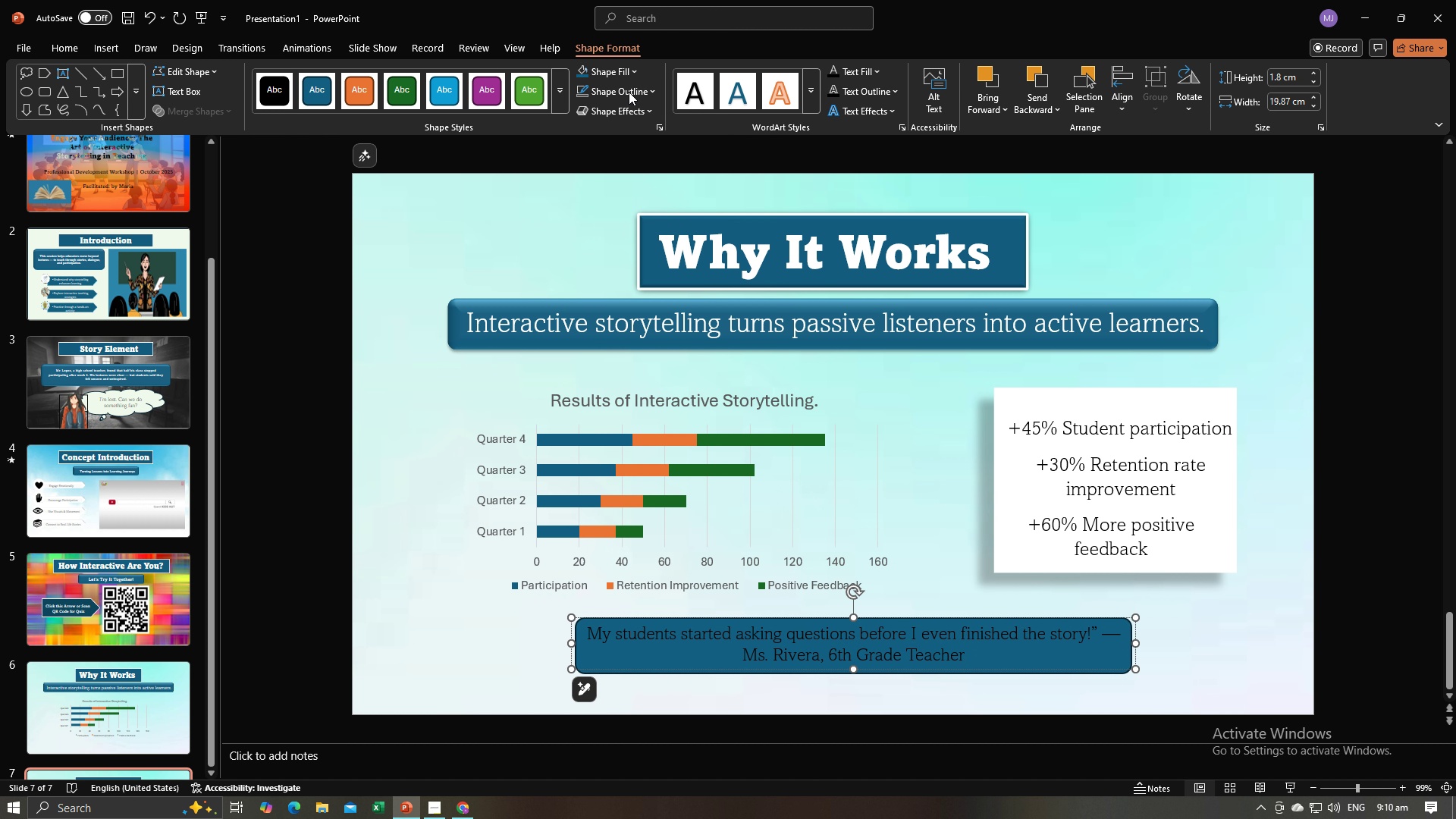 
left_click([629, 86])
 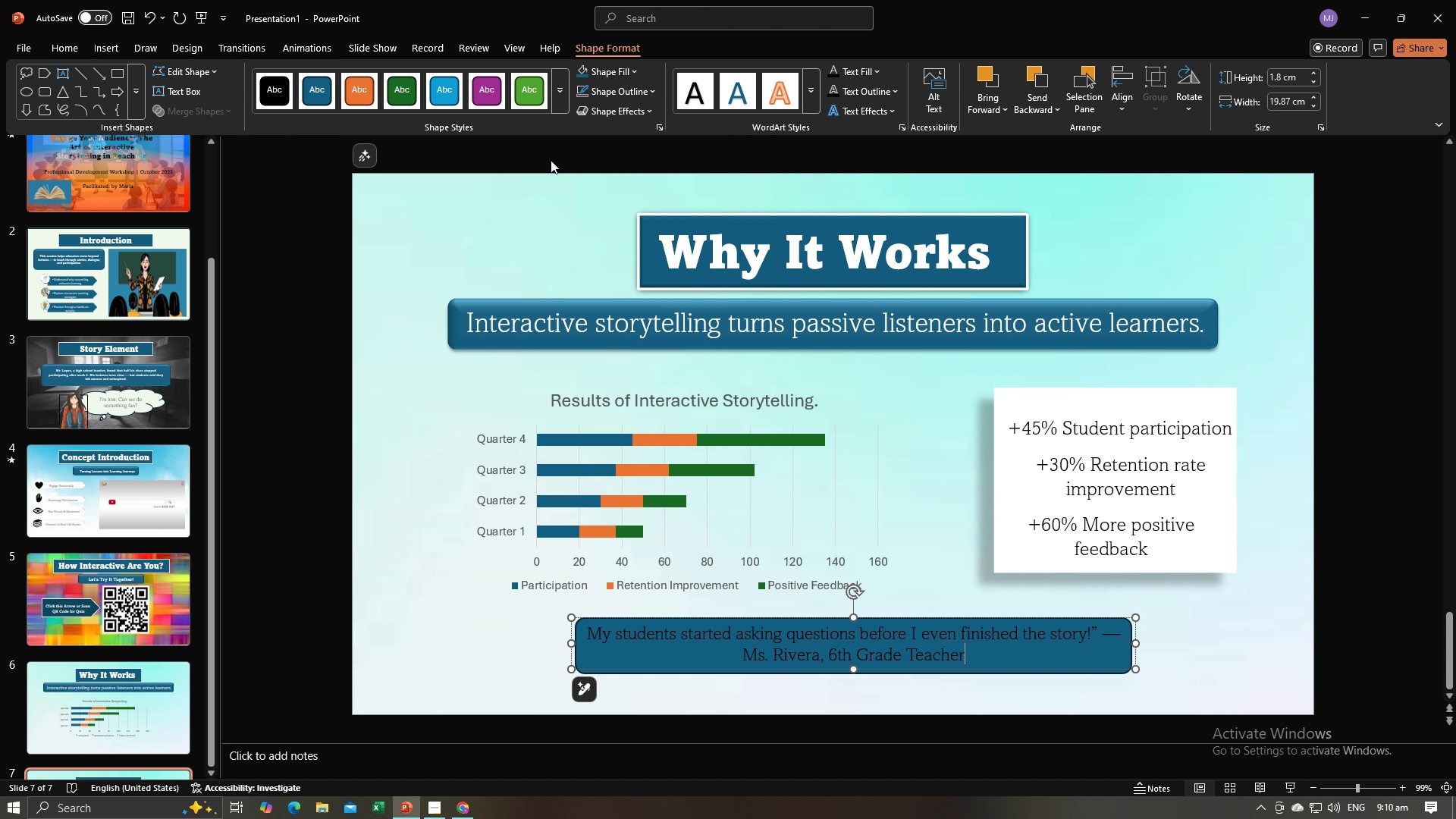 
double_click([605, 102])
 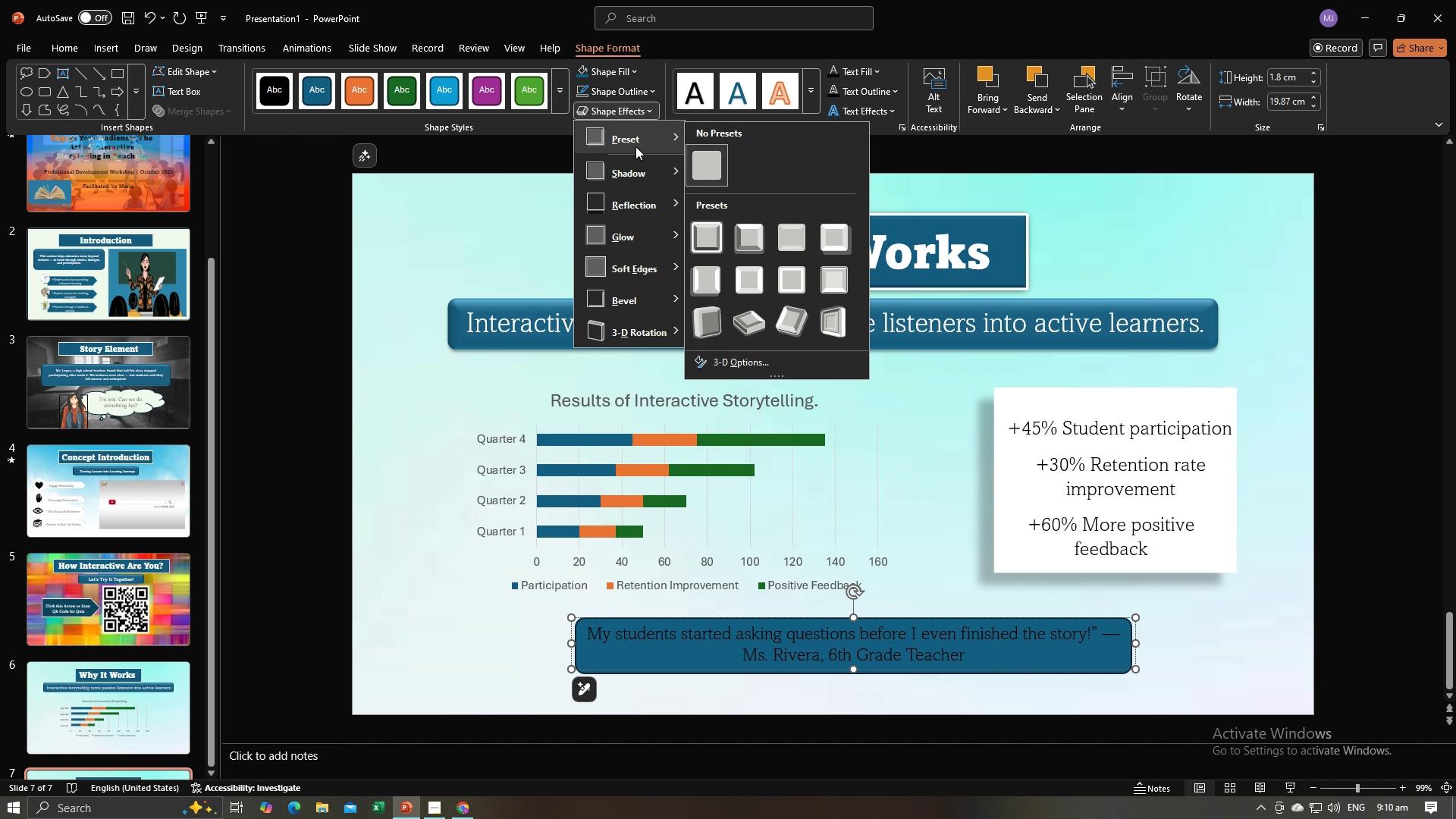 
left_click([635, 146])
 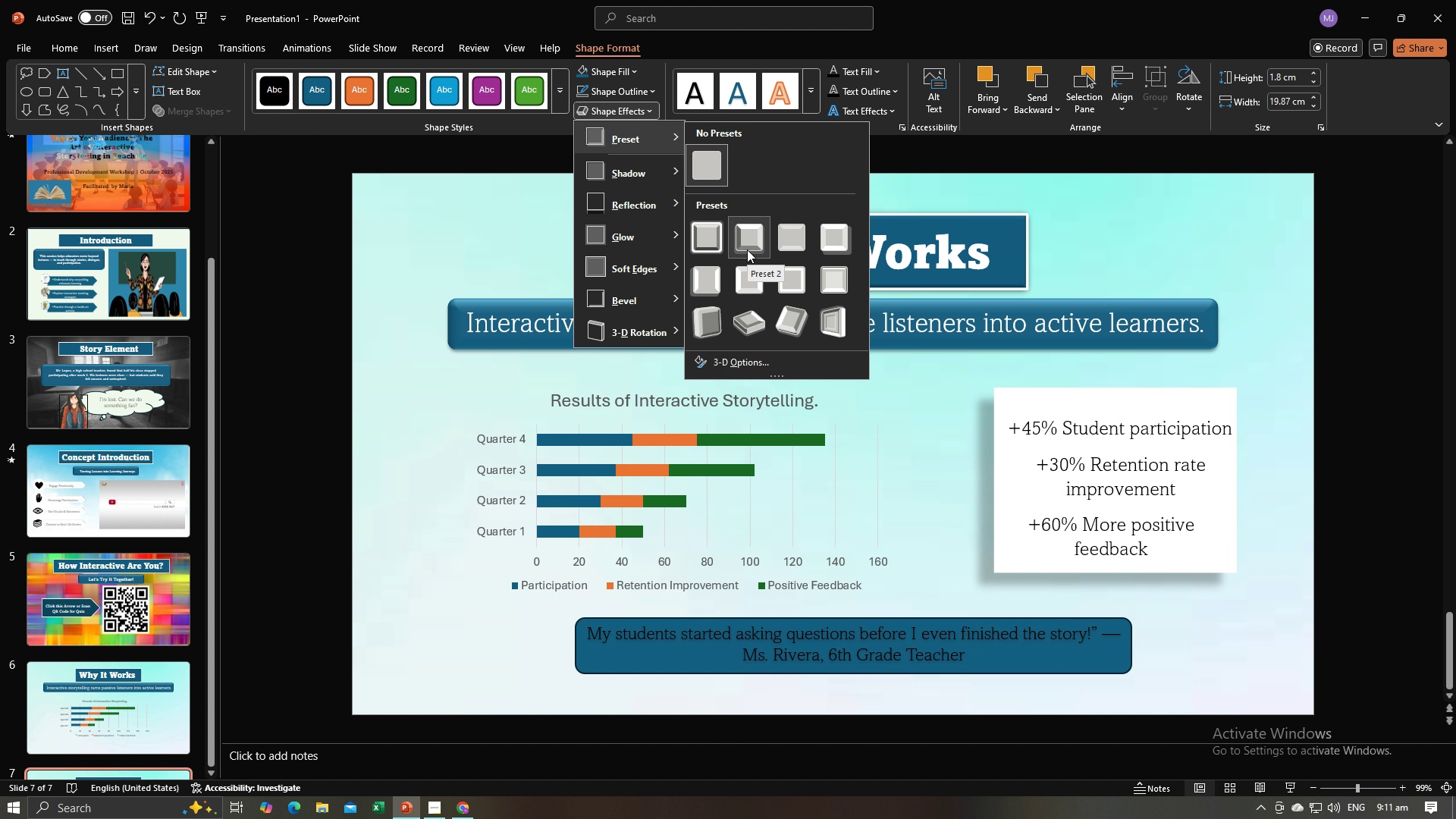 
left_click([747, 249])
 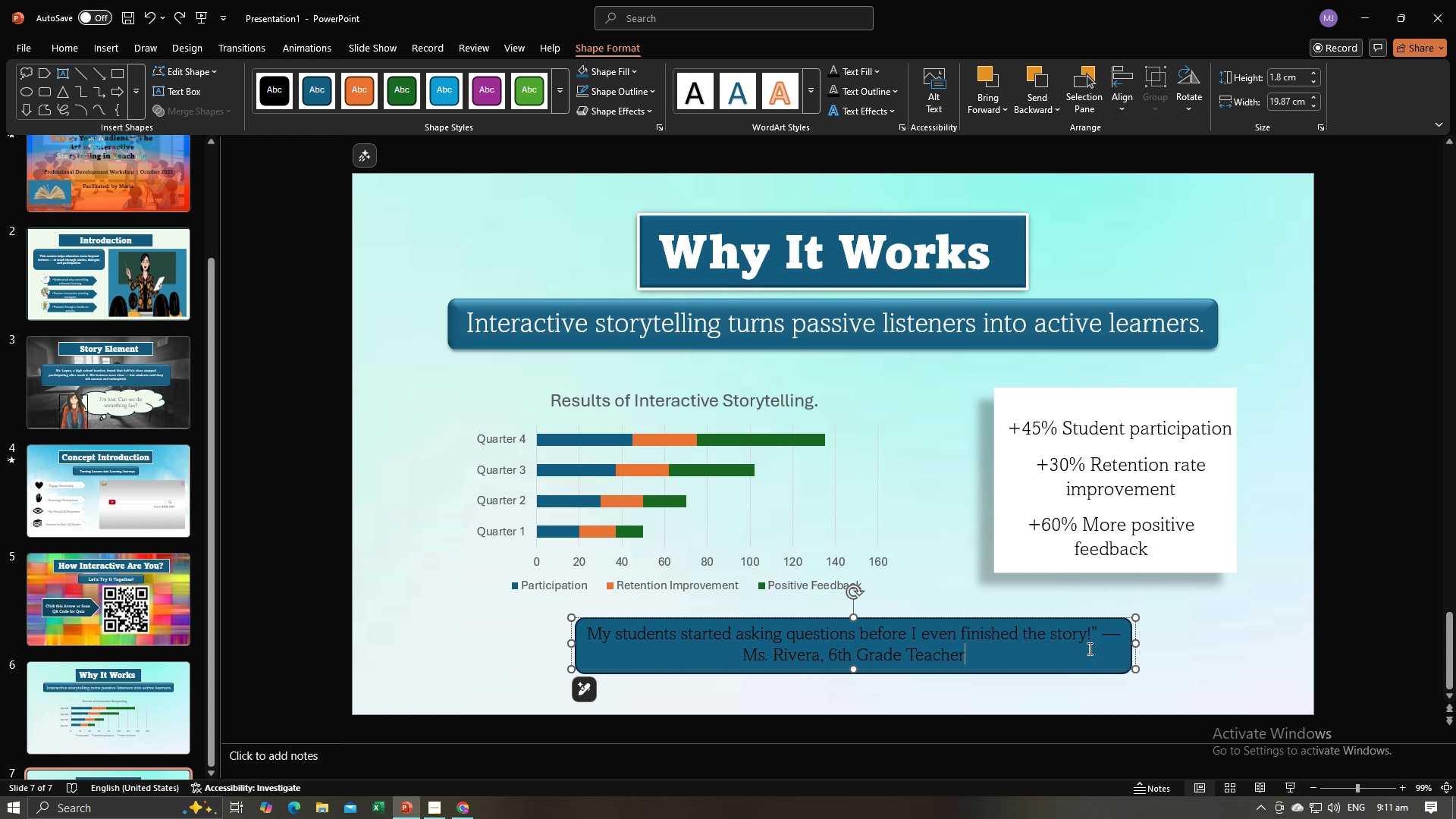 
key(Control+Z)
 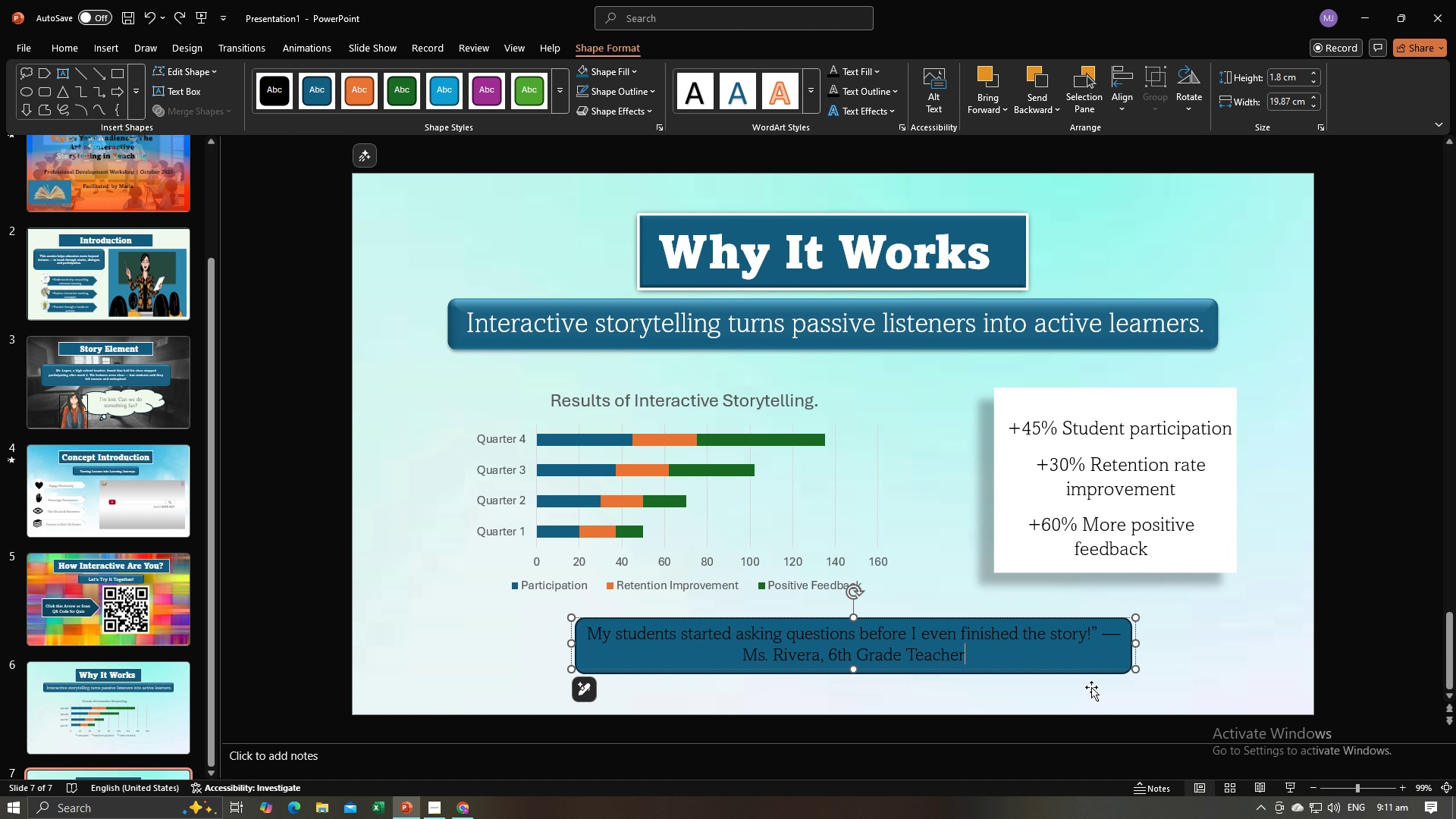 
left_click([1091, 687])
 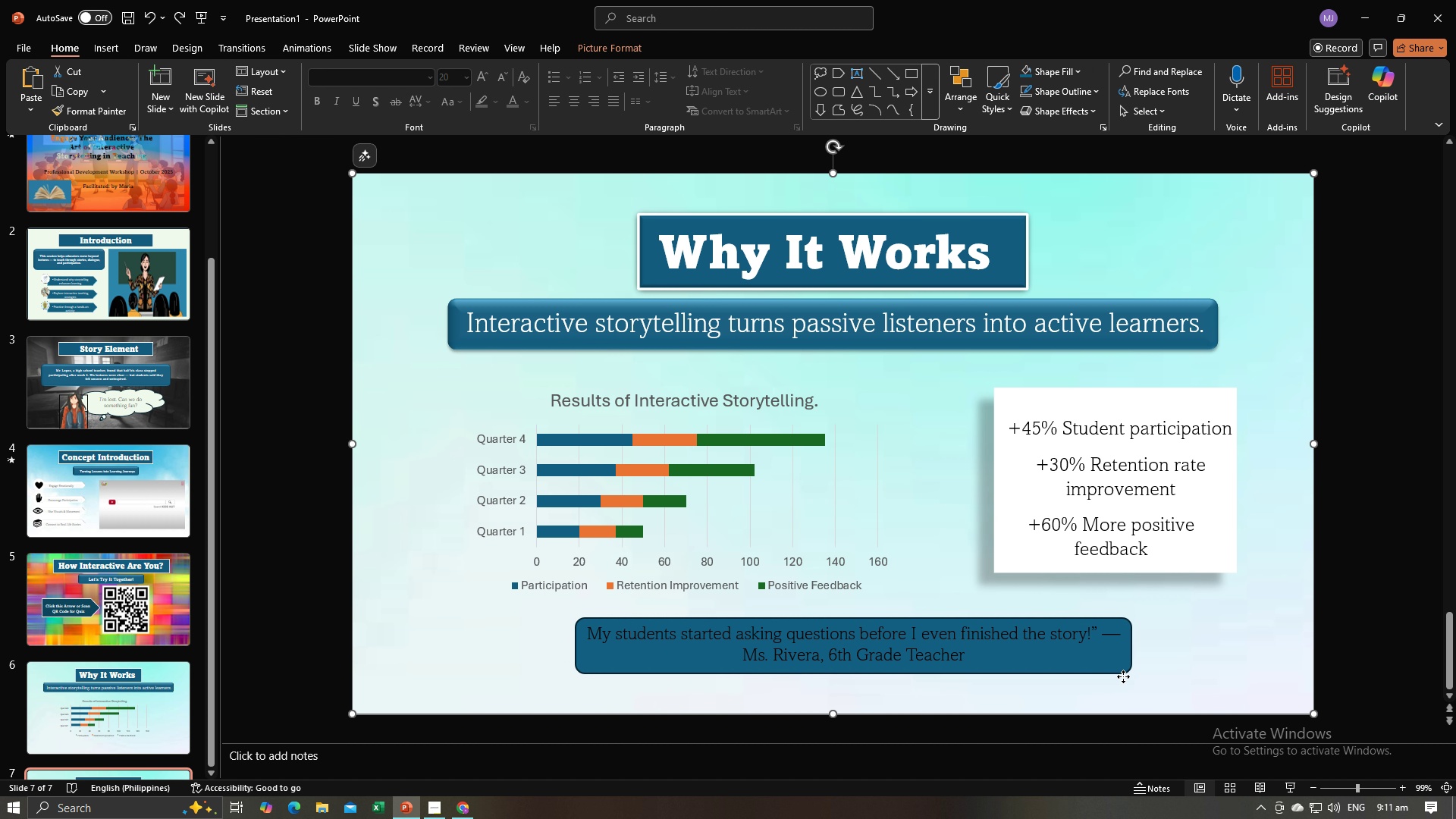 
left_click([1123, 676])
 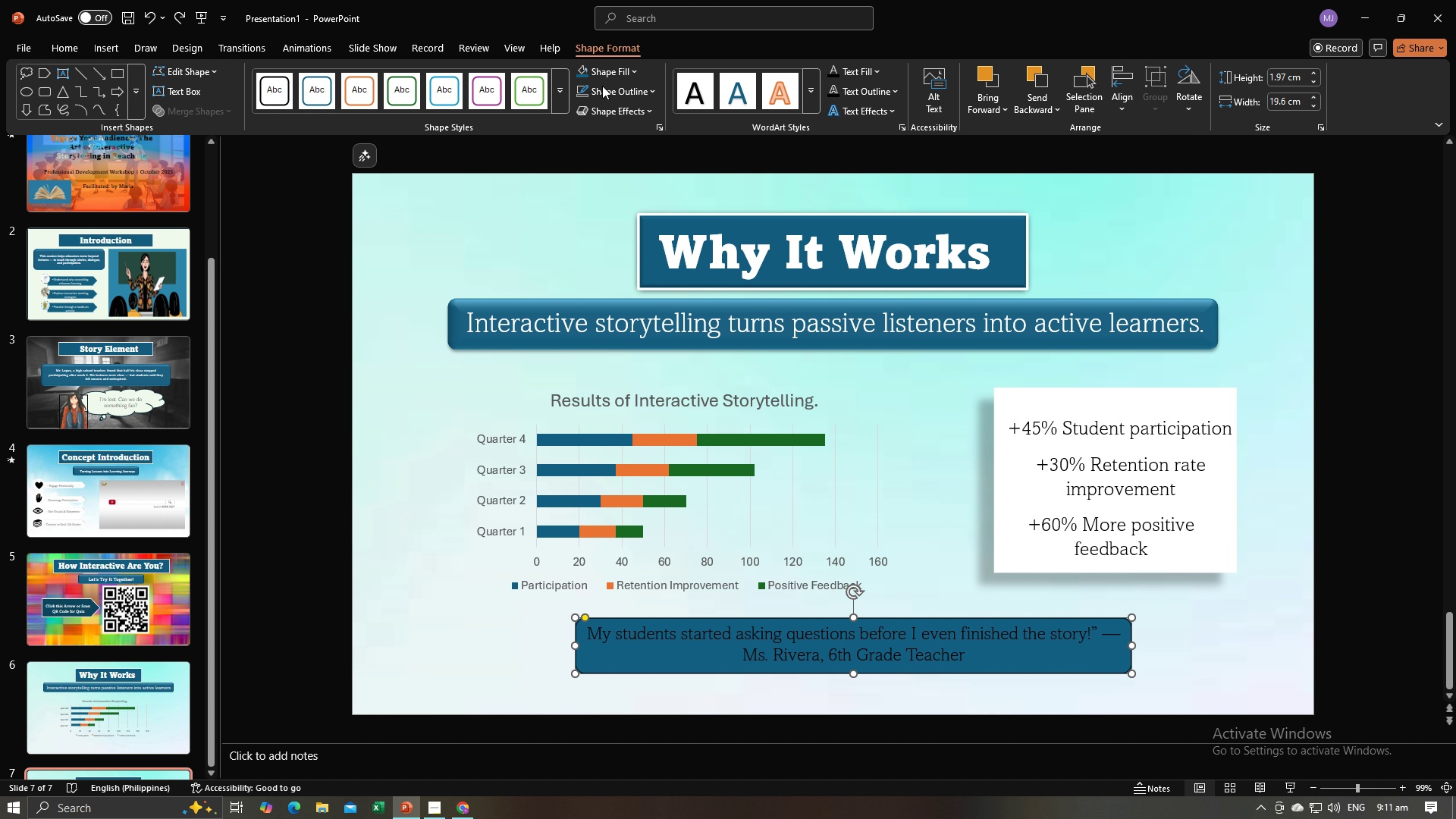 
left_click([613, 114])
 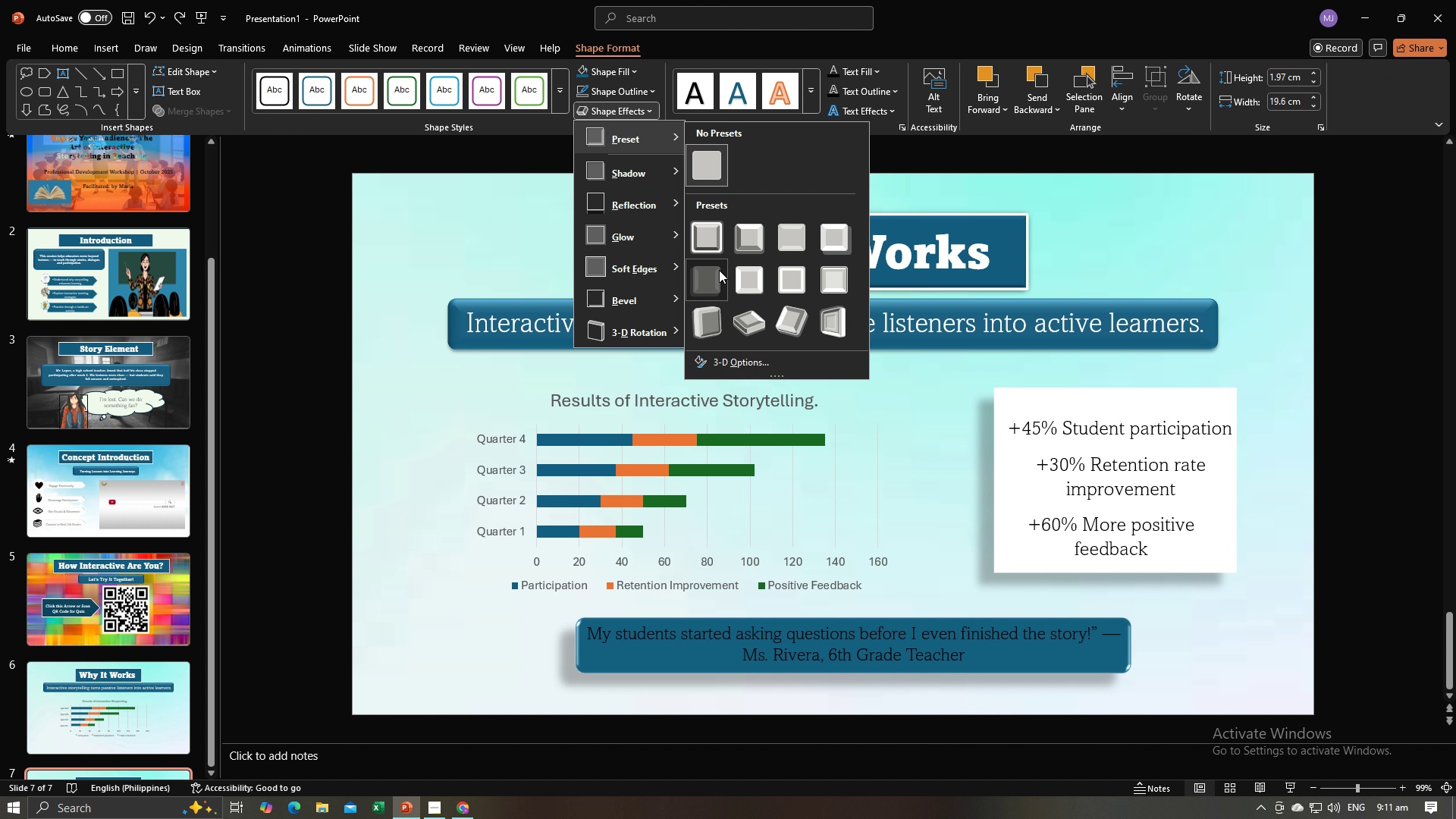 
left_click([719, 270])
 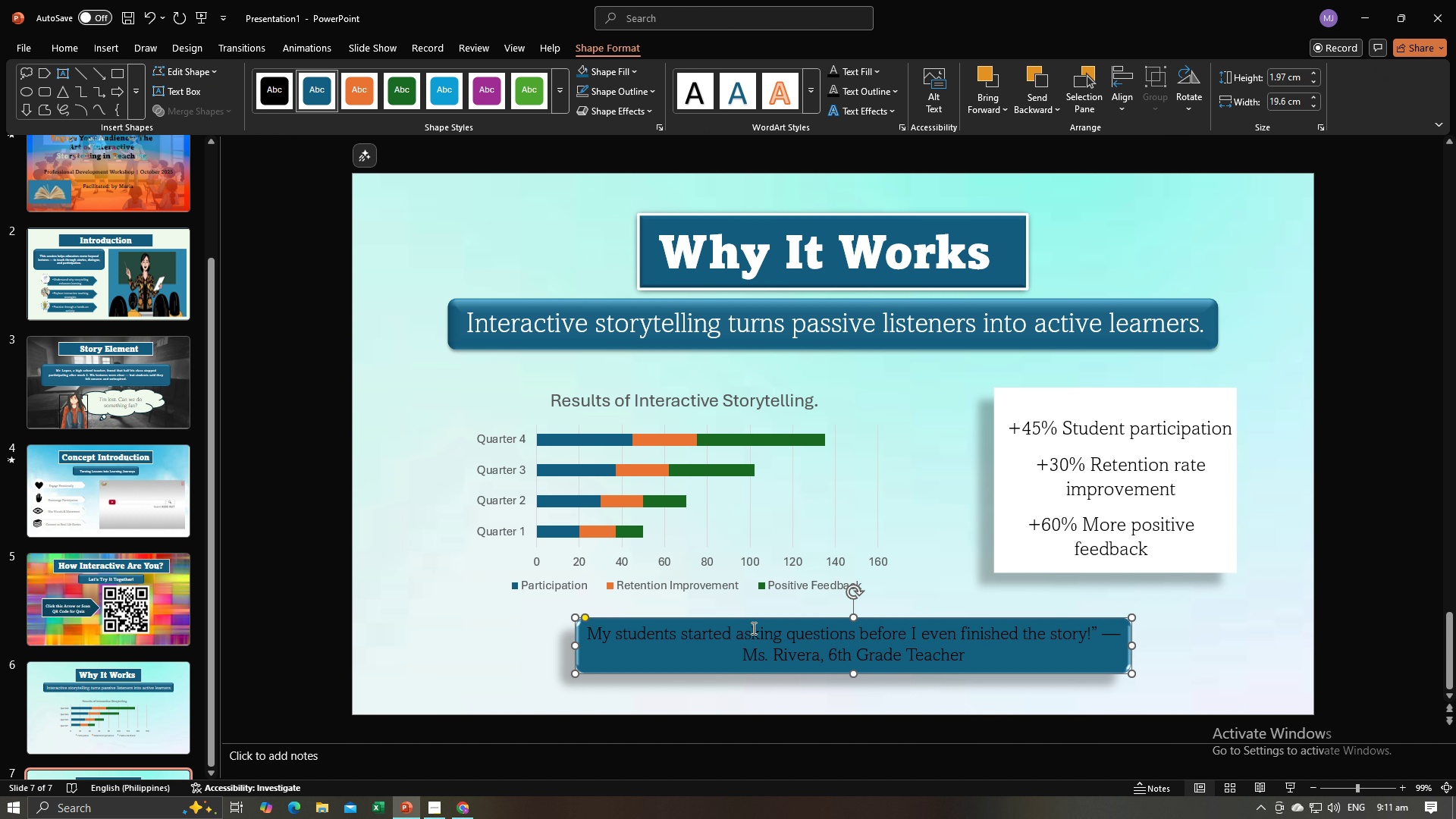 
left_click([756, 632])
 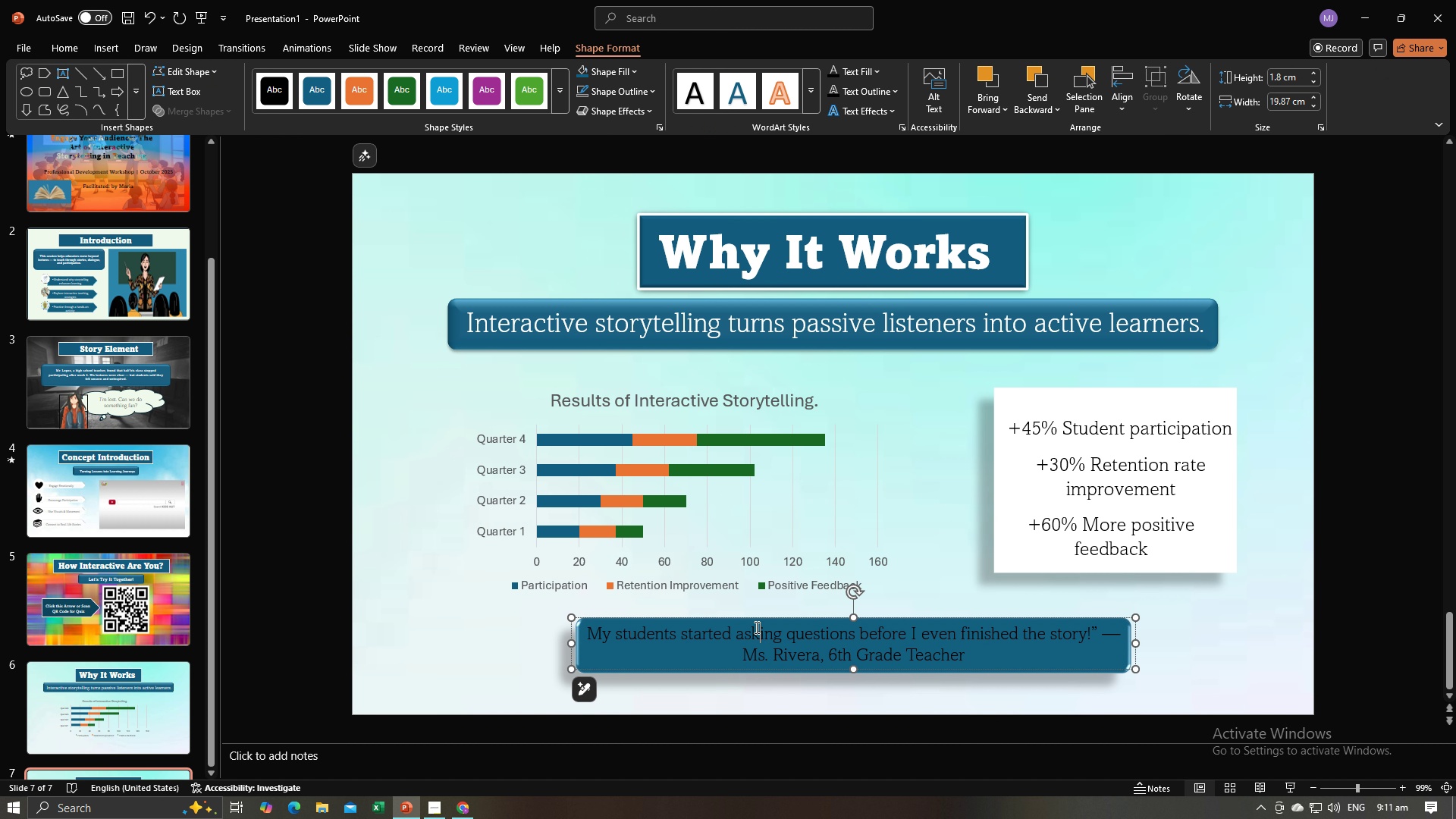 
key(Control+A)
 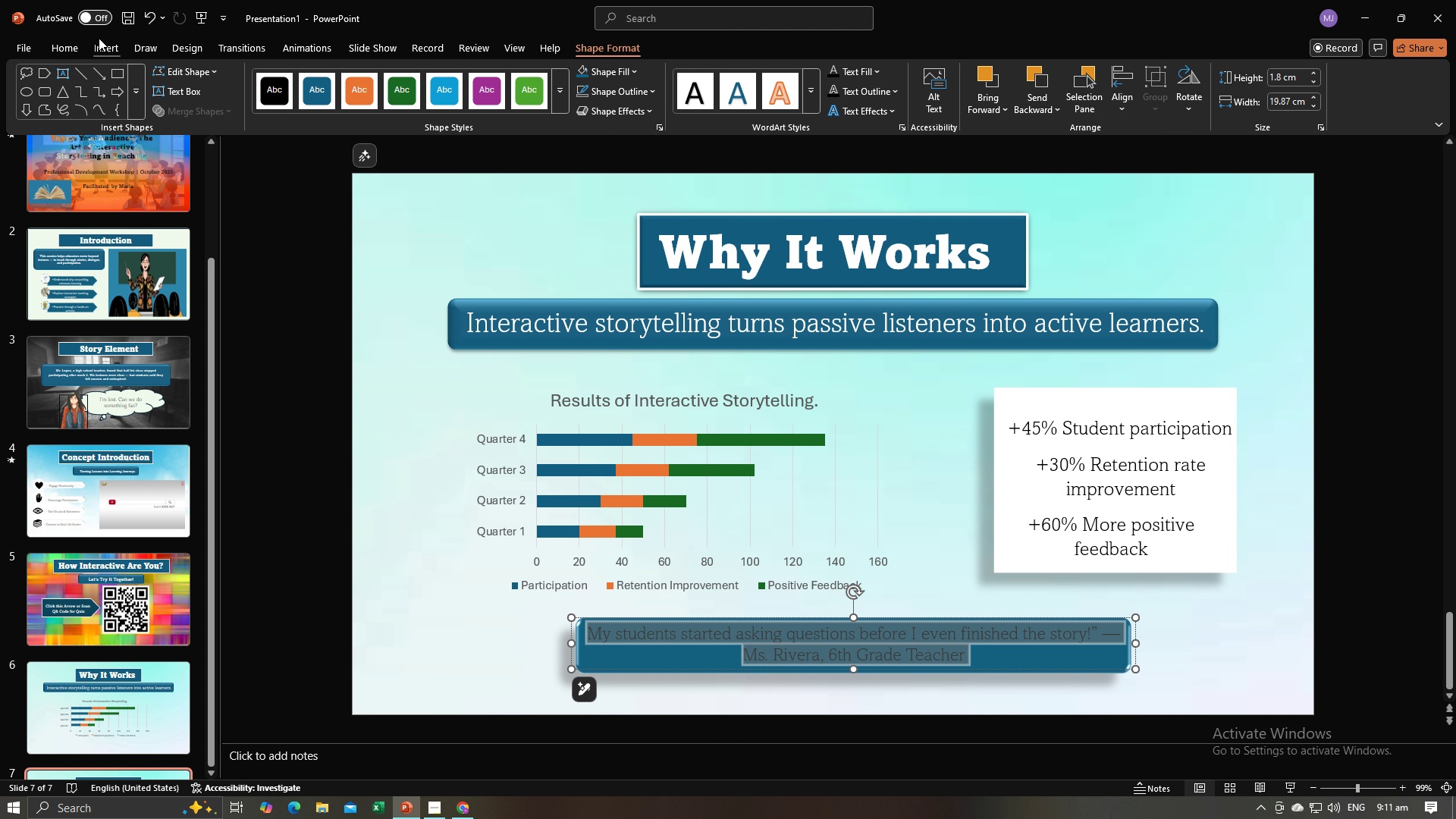 
left_click([99, 38])
 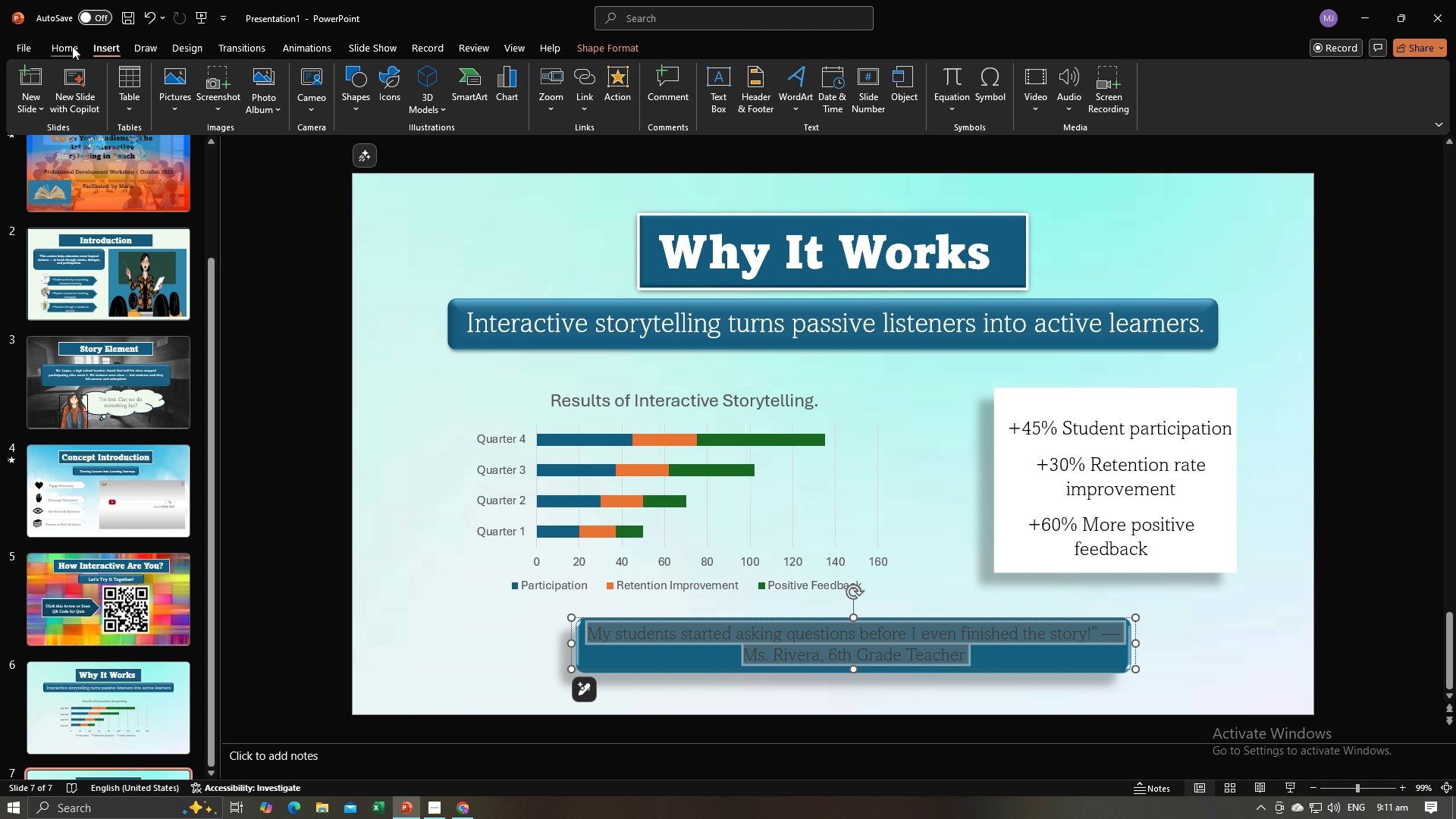 
left_click([71, 46])
 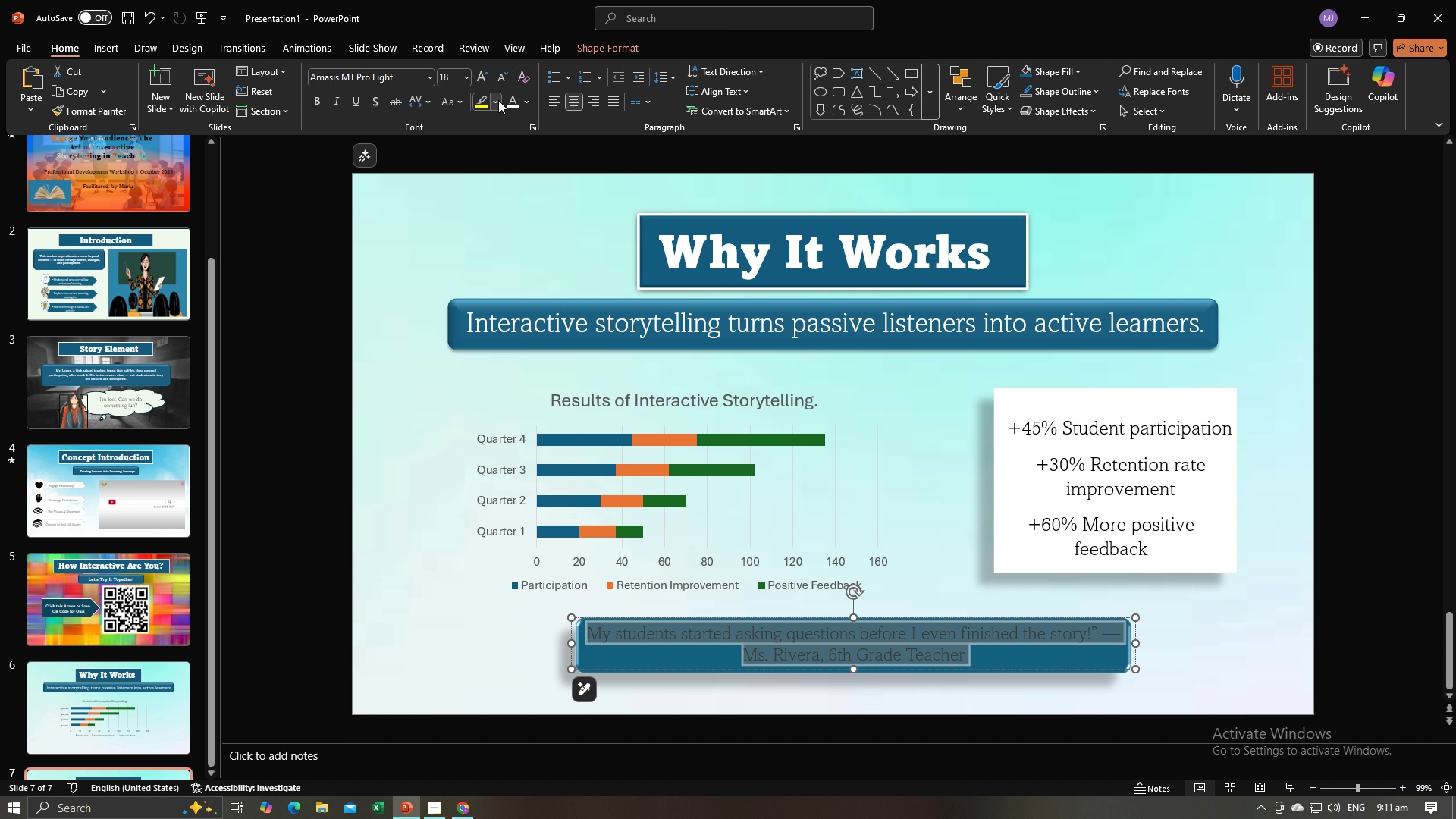 
left_click([506, 103])
 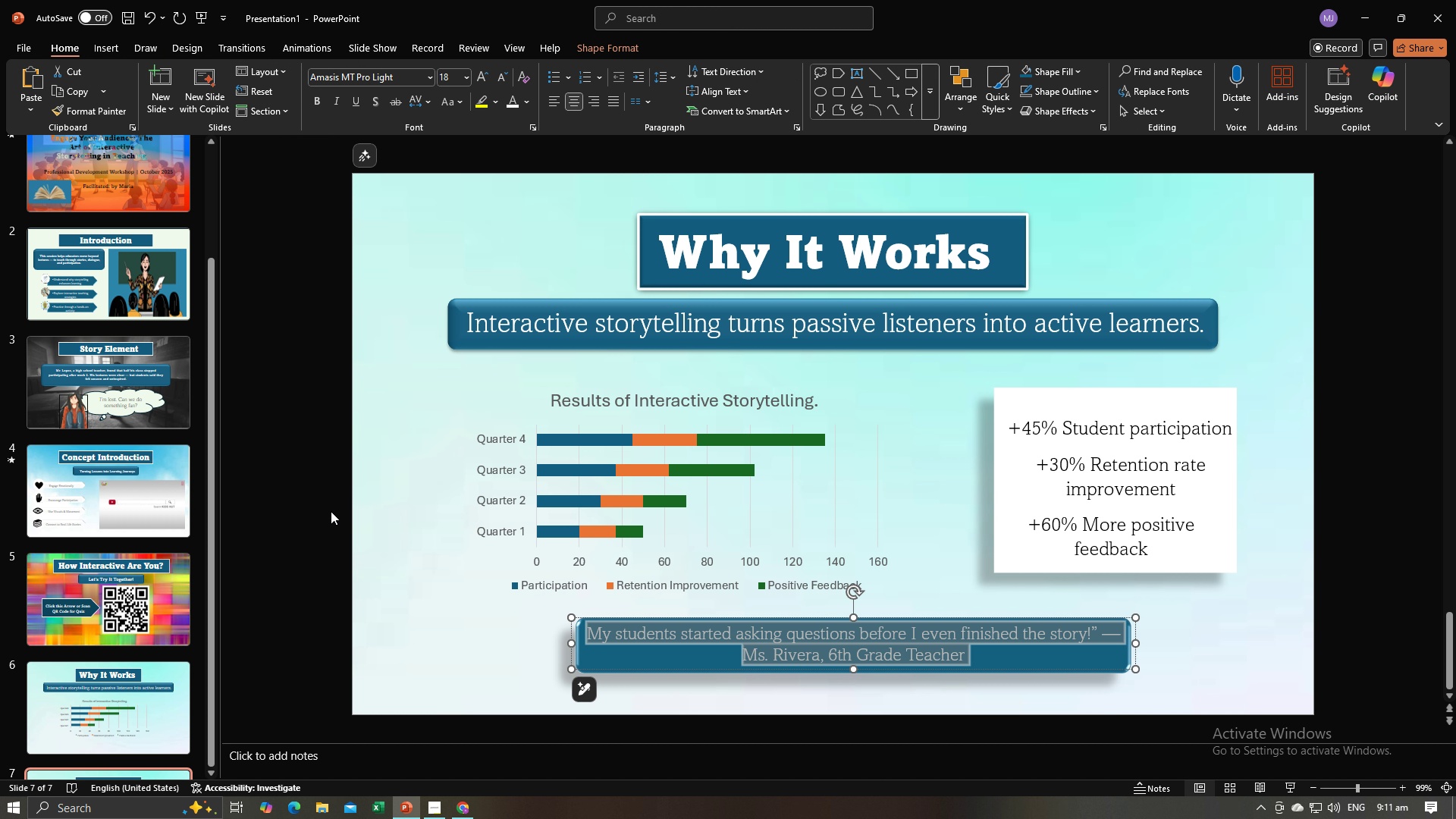 
left_click([331, 511])
 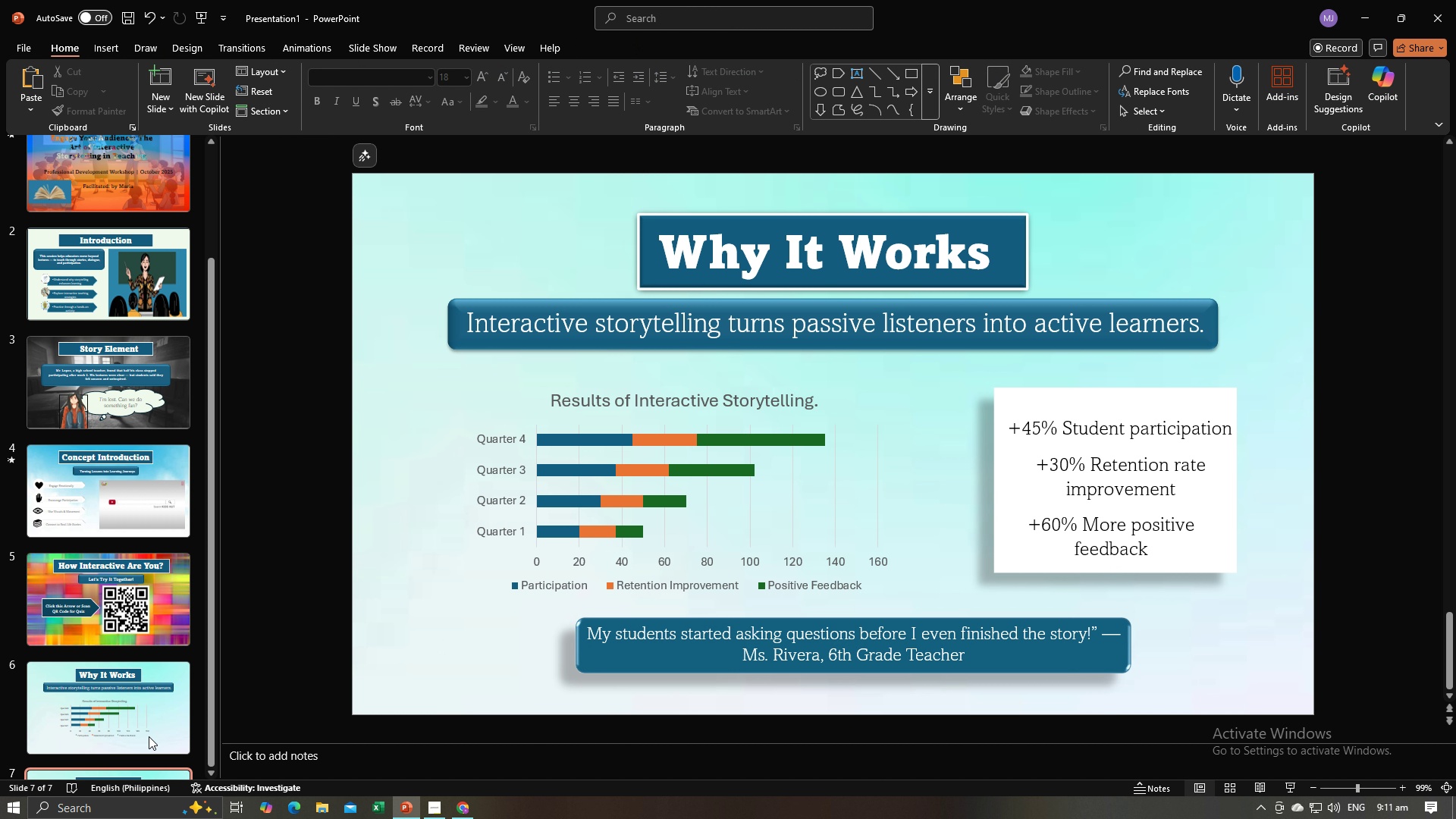 
scroll: coordinate [181, 687], scroll_direction: down, amount: 4.0
 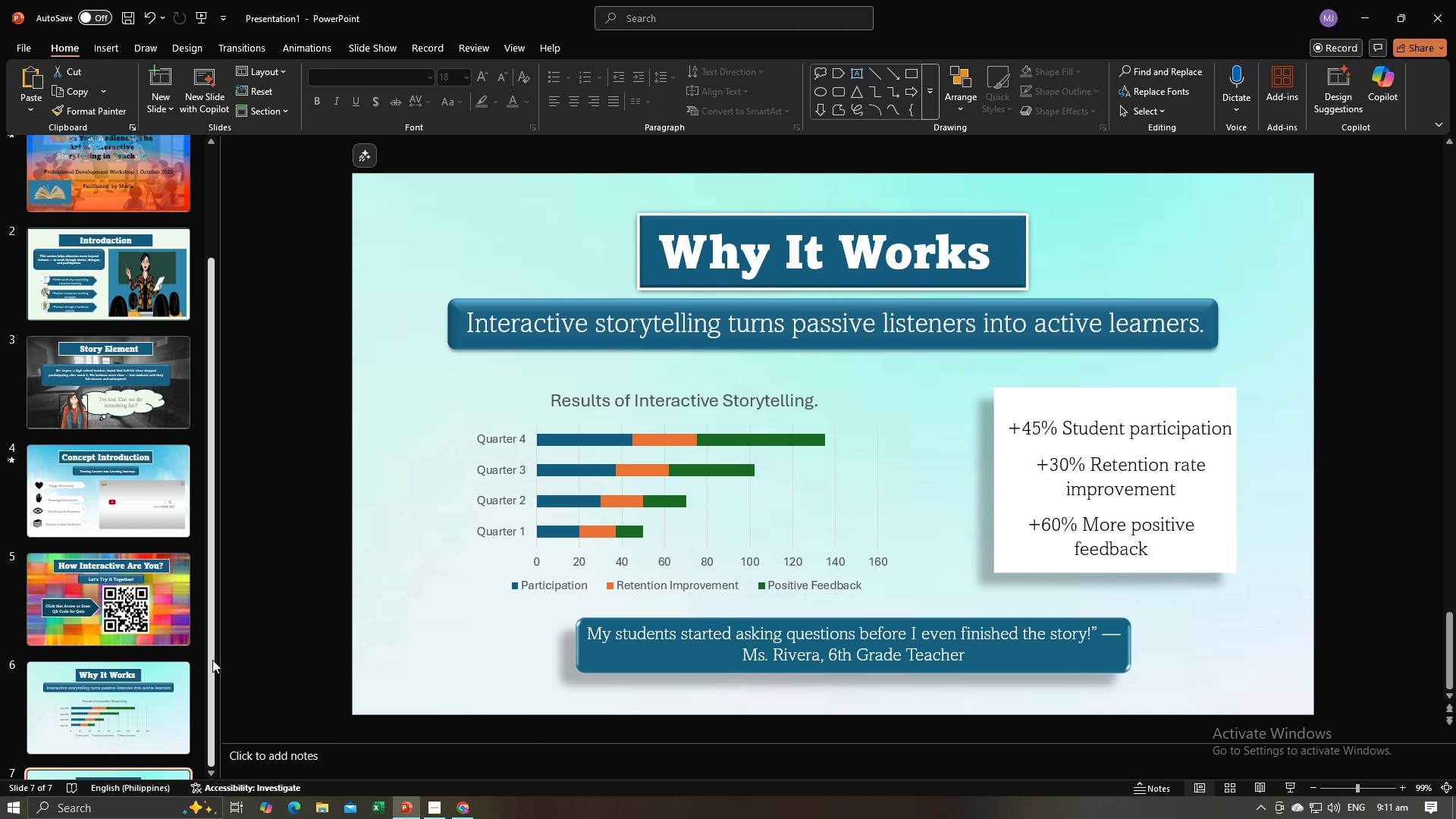 
left_click_drag(start_coordinate=[212, 660], to_coordinate=[214, 708])
 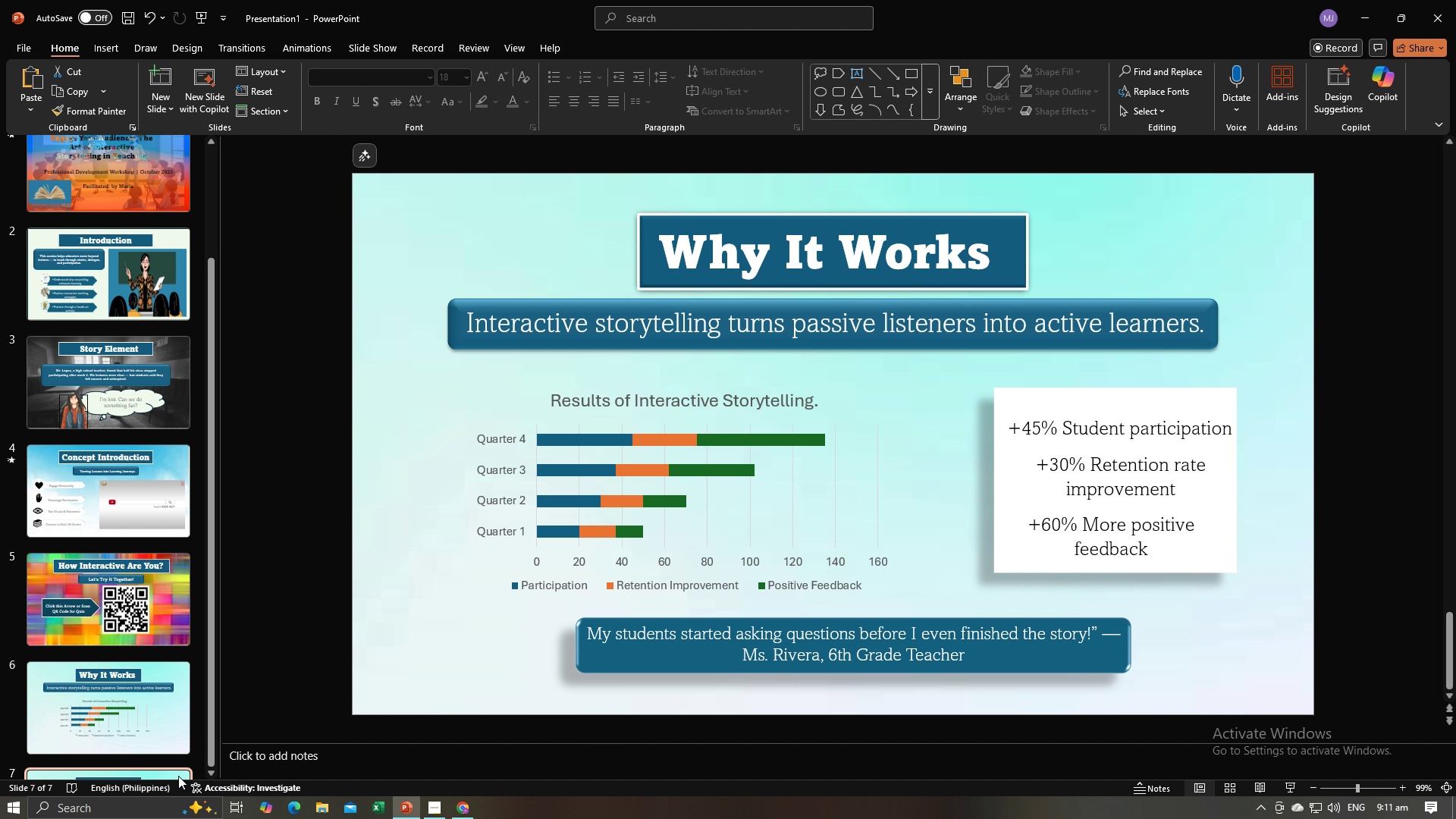 
left_click_drag(start_coordinate=[177, 774], to_coordinate=[172, 687])